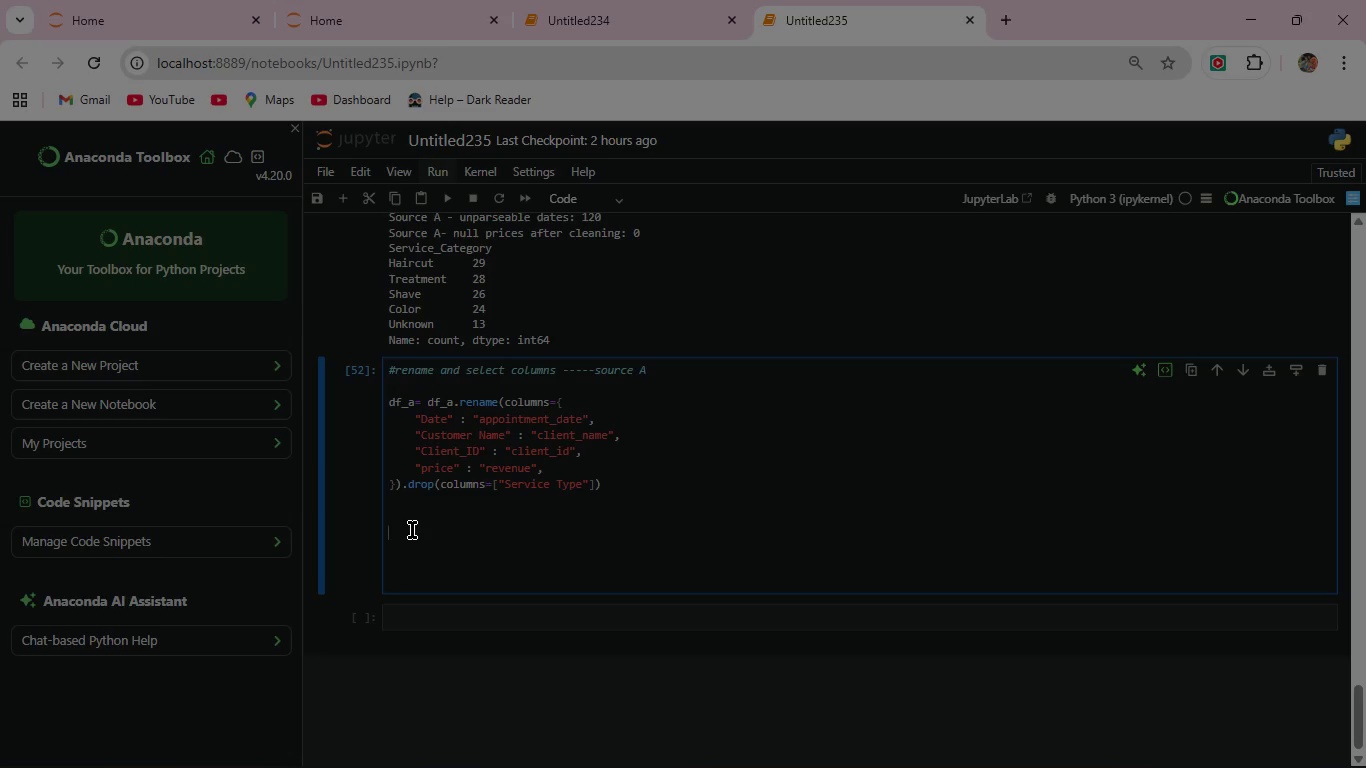 
type(df_a["service_category"] =df_a.pop("Service_)
 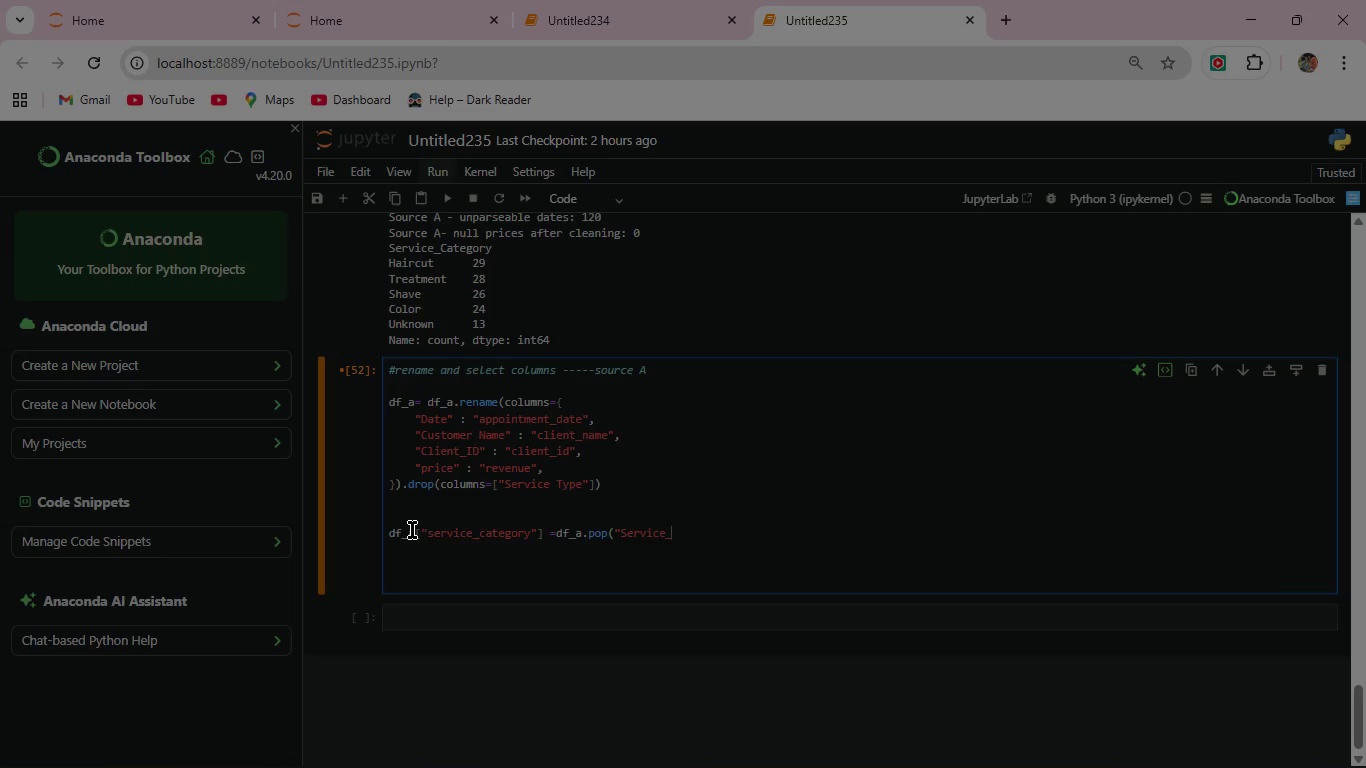 
hold_key(key=ShiftLeft, duration=1.5)
 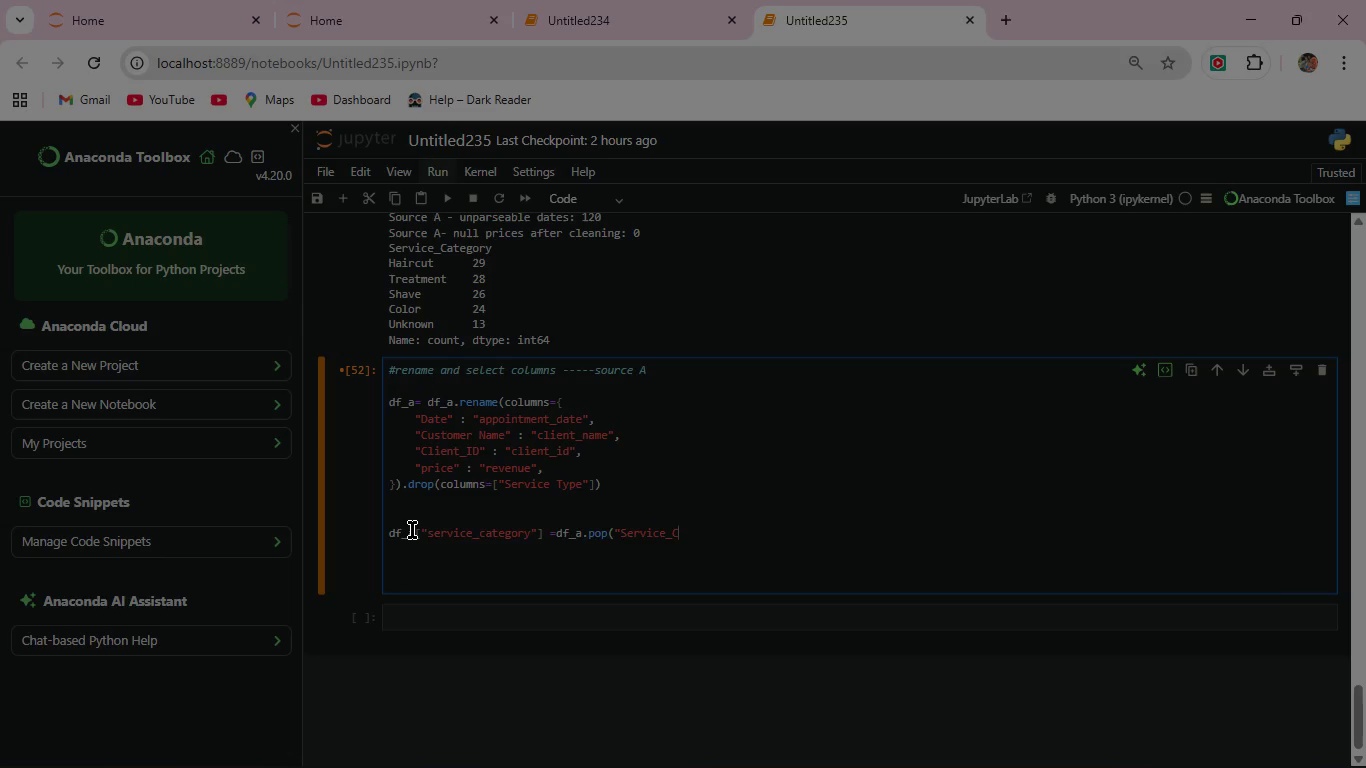 
type(Category"))
 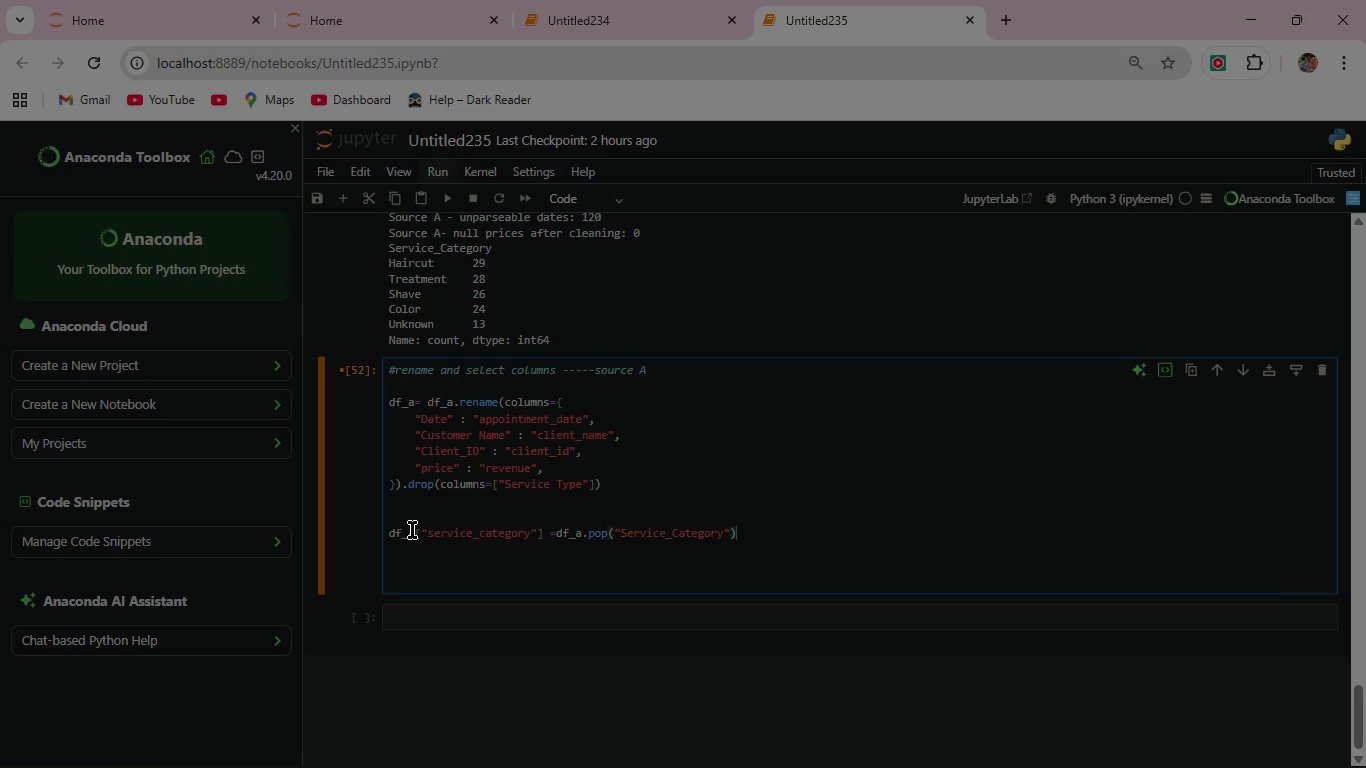 
left_click([452, 200])
 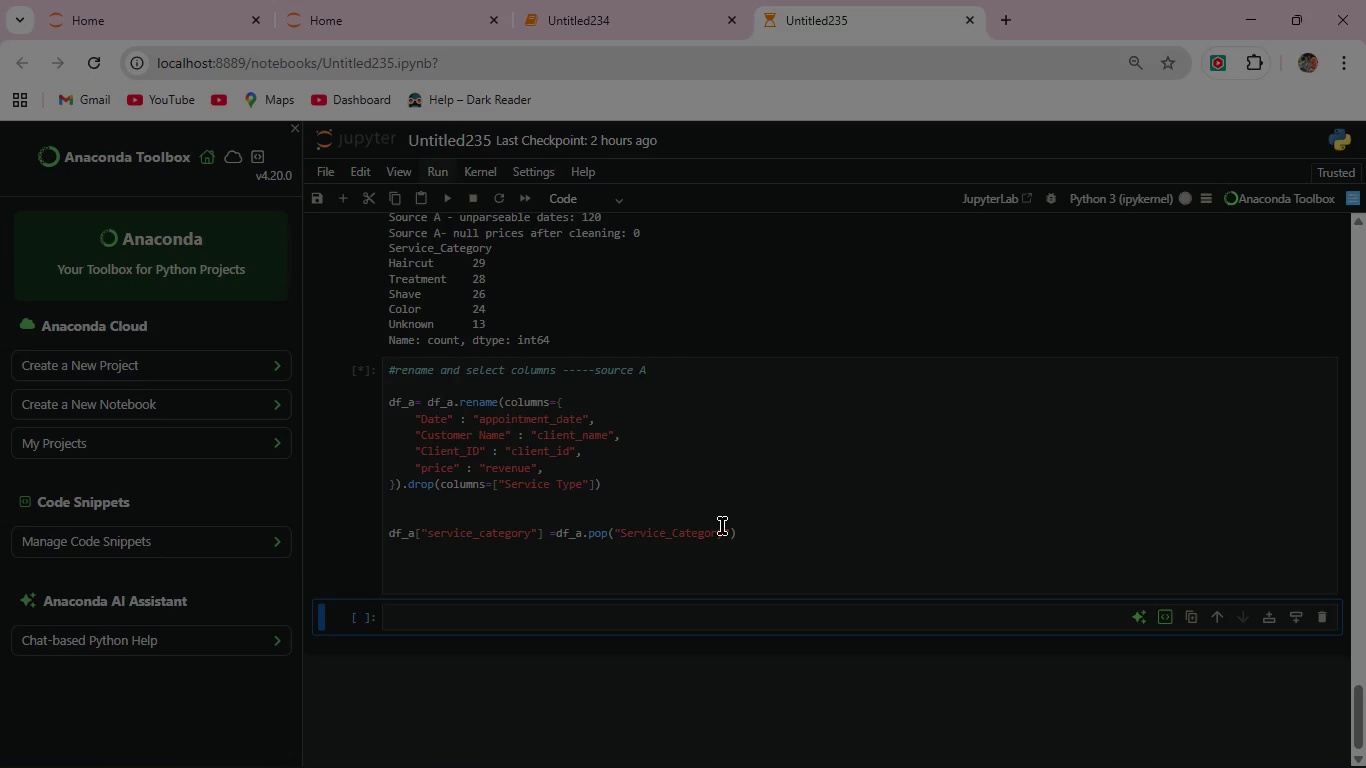 
left_click([751, 529])
 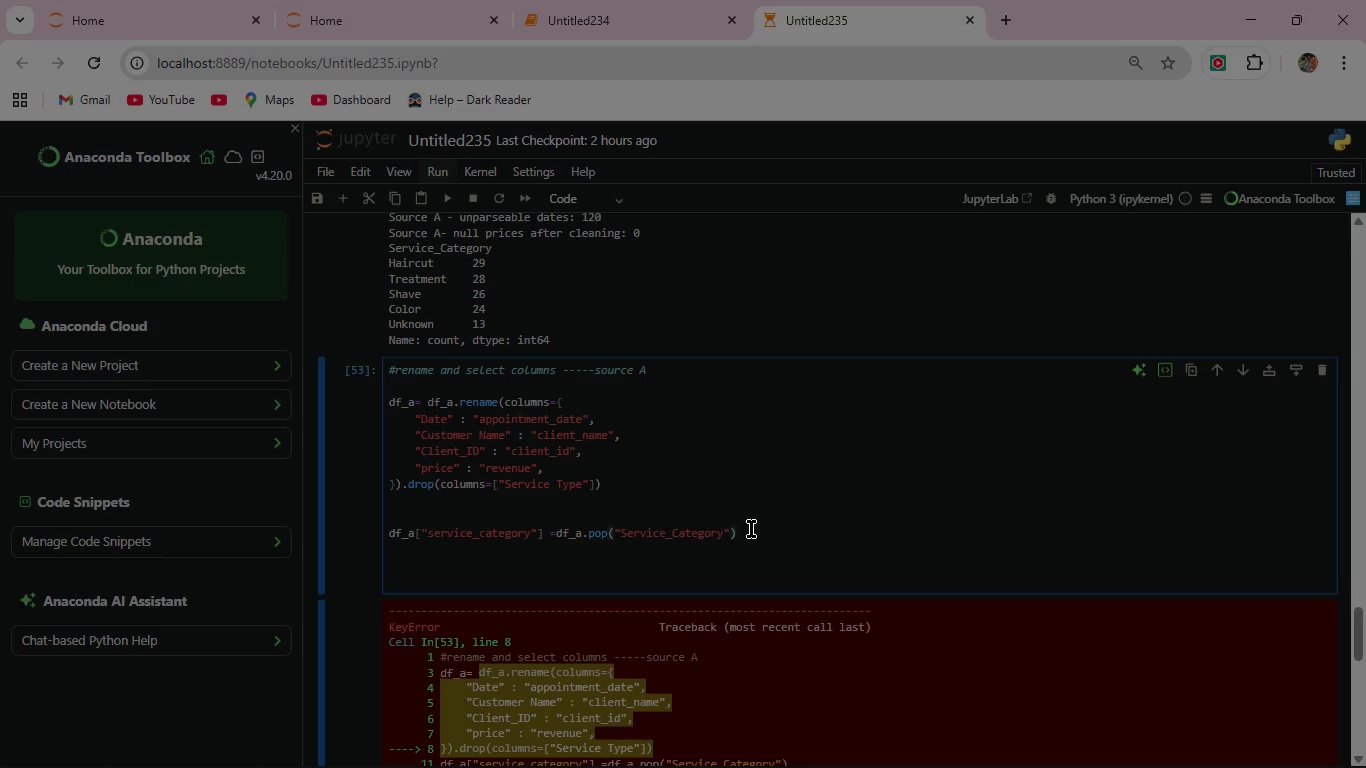 
key(Enter)
 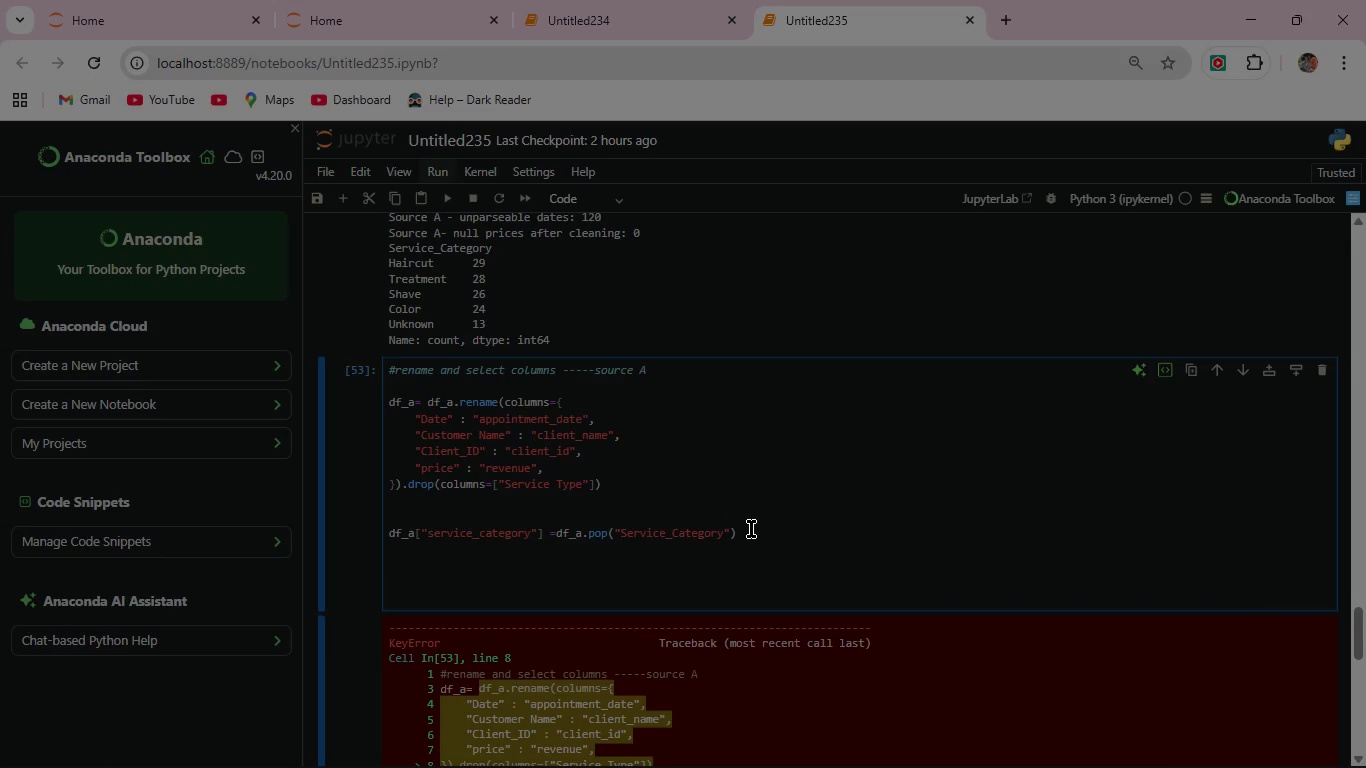 
scroll: coordinate [753, 523], scroll_direction: down, amount: 8.0
 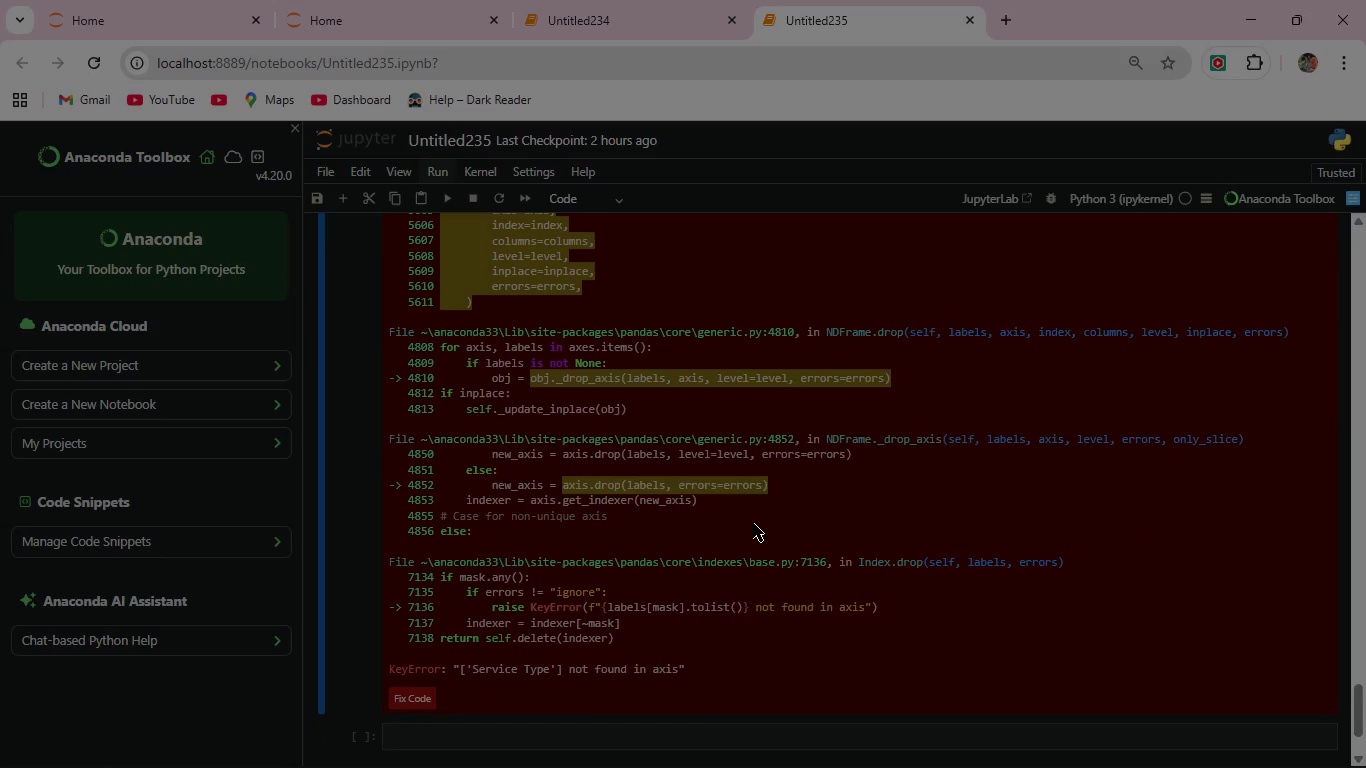 
wait(5.45)
 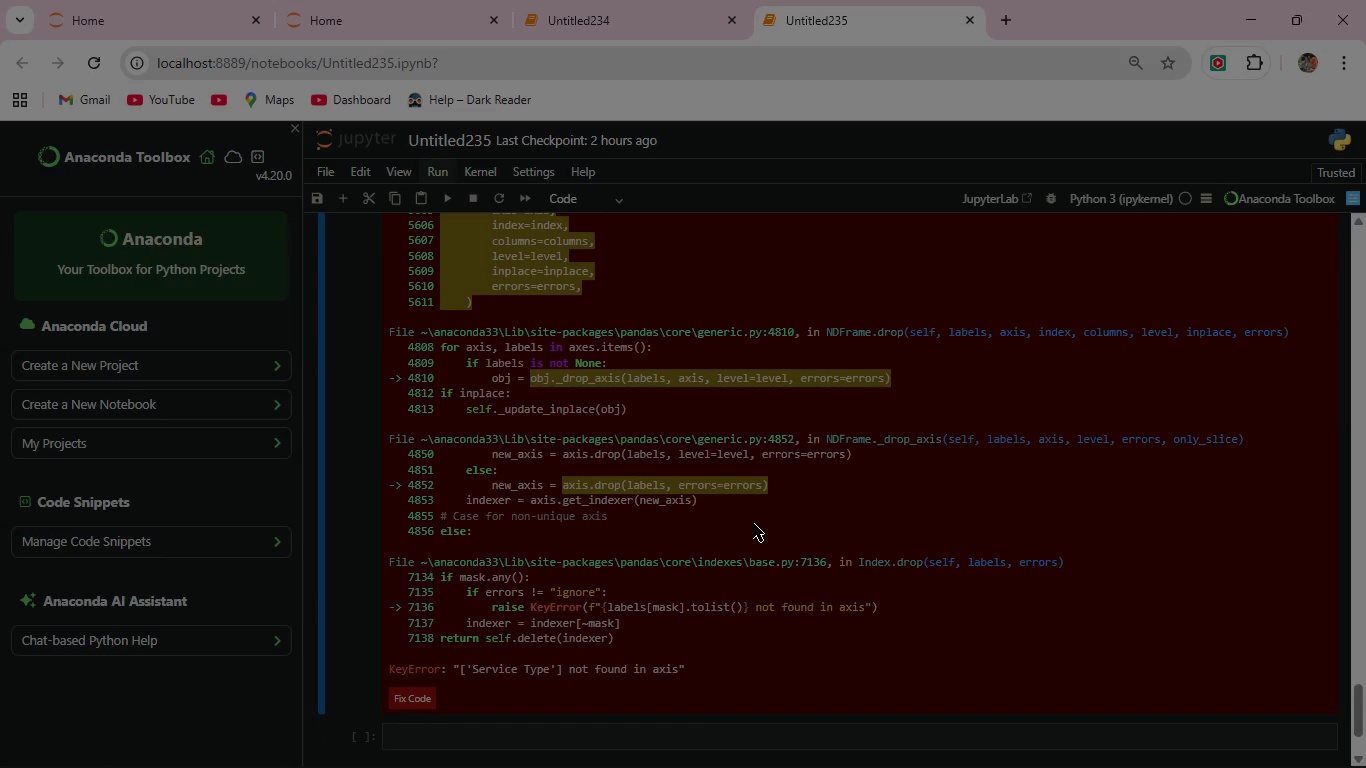 
scroll: coordinate [753, 523], scroll_direction: up, amount: 8.0
 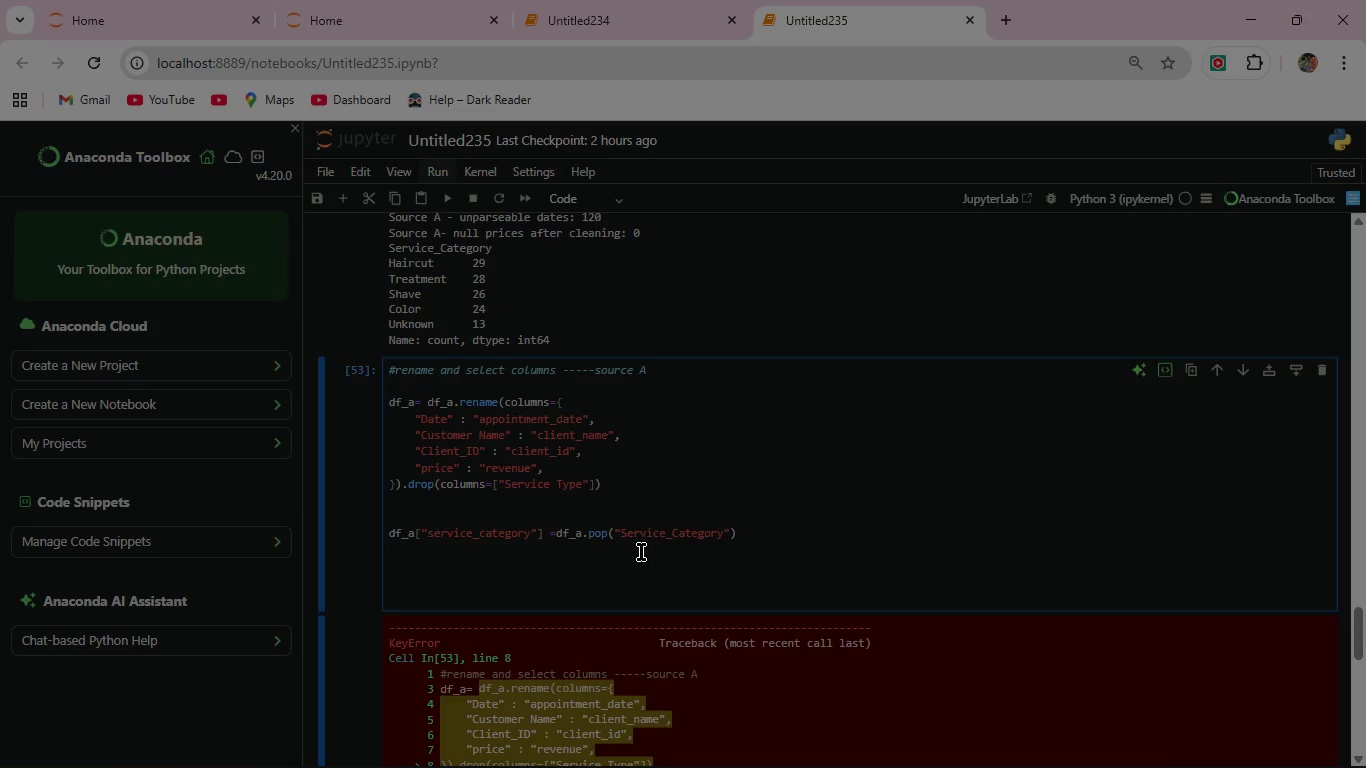 
wait(53.09)
 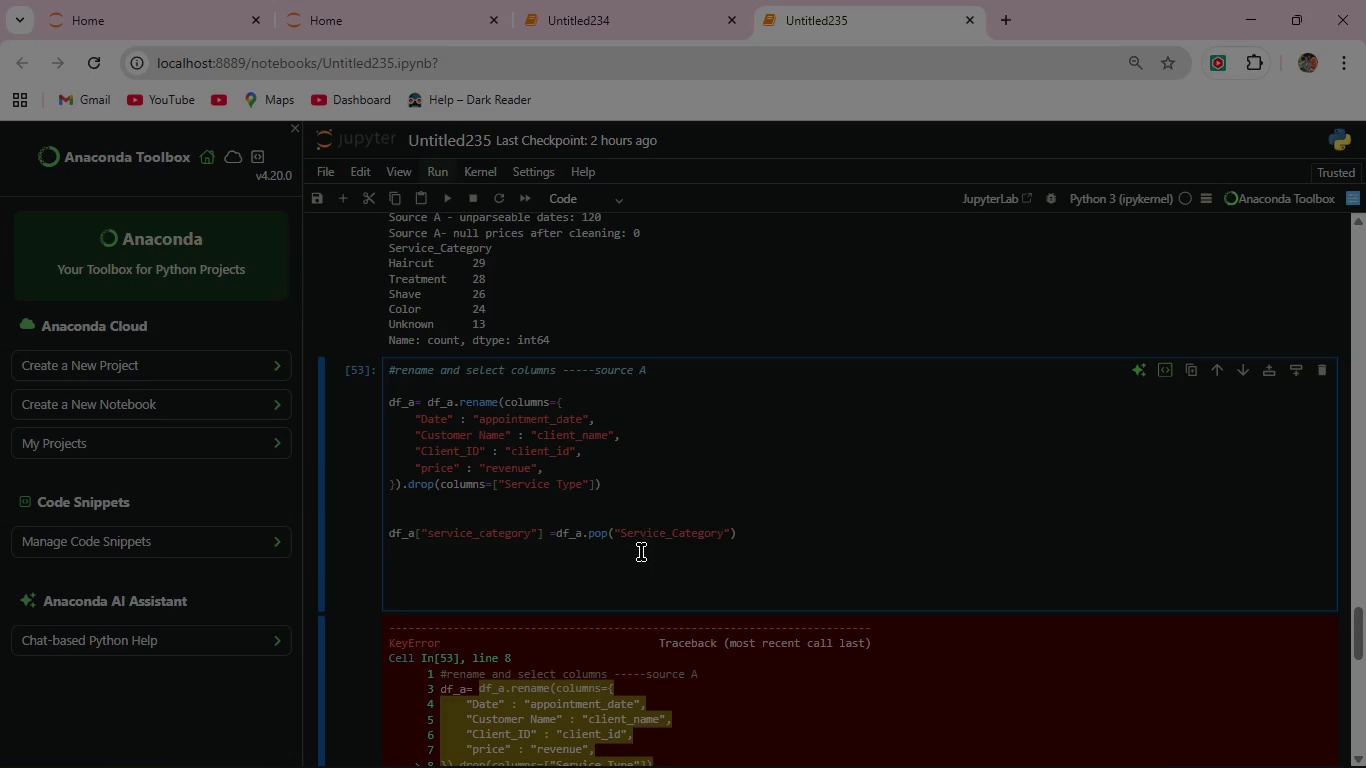 
left_click([682, 535])
 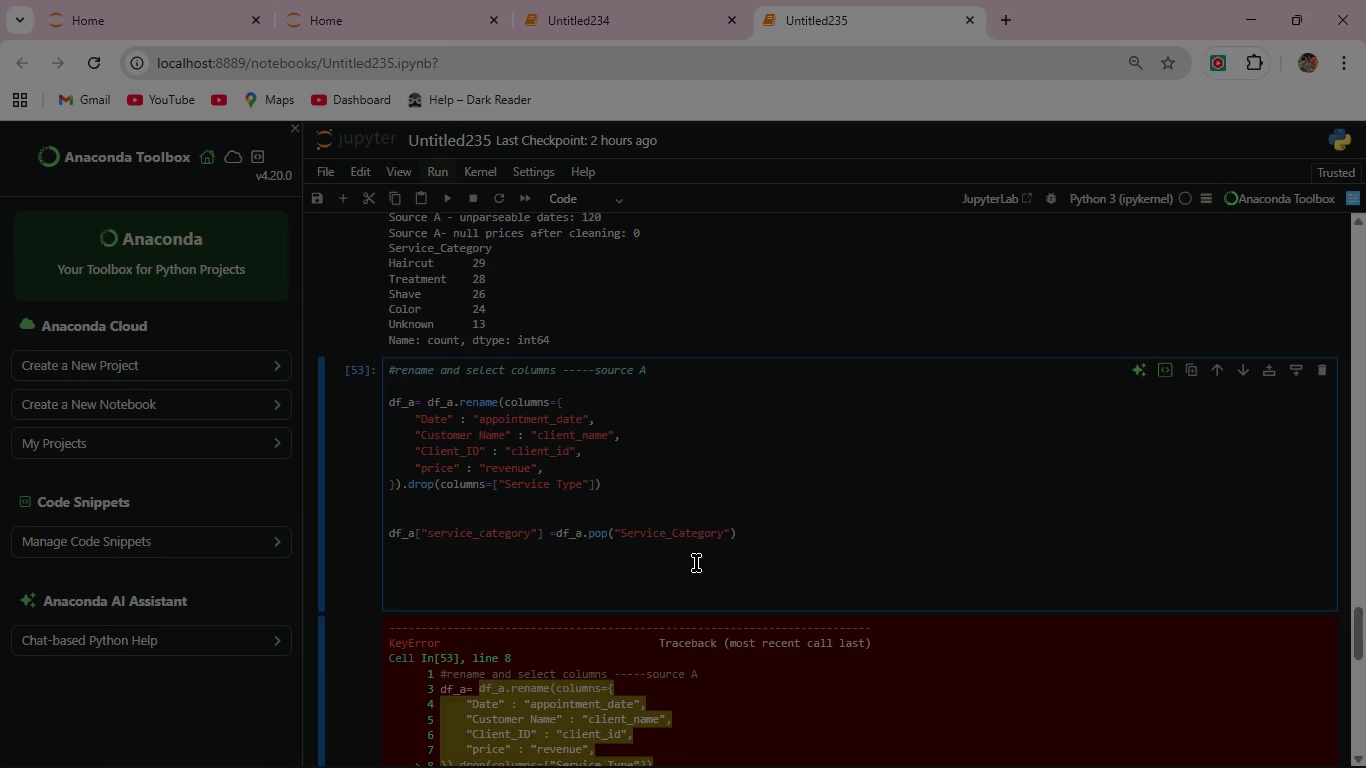 
key(Backspace)
 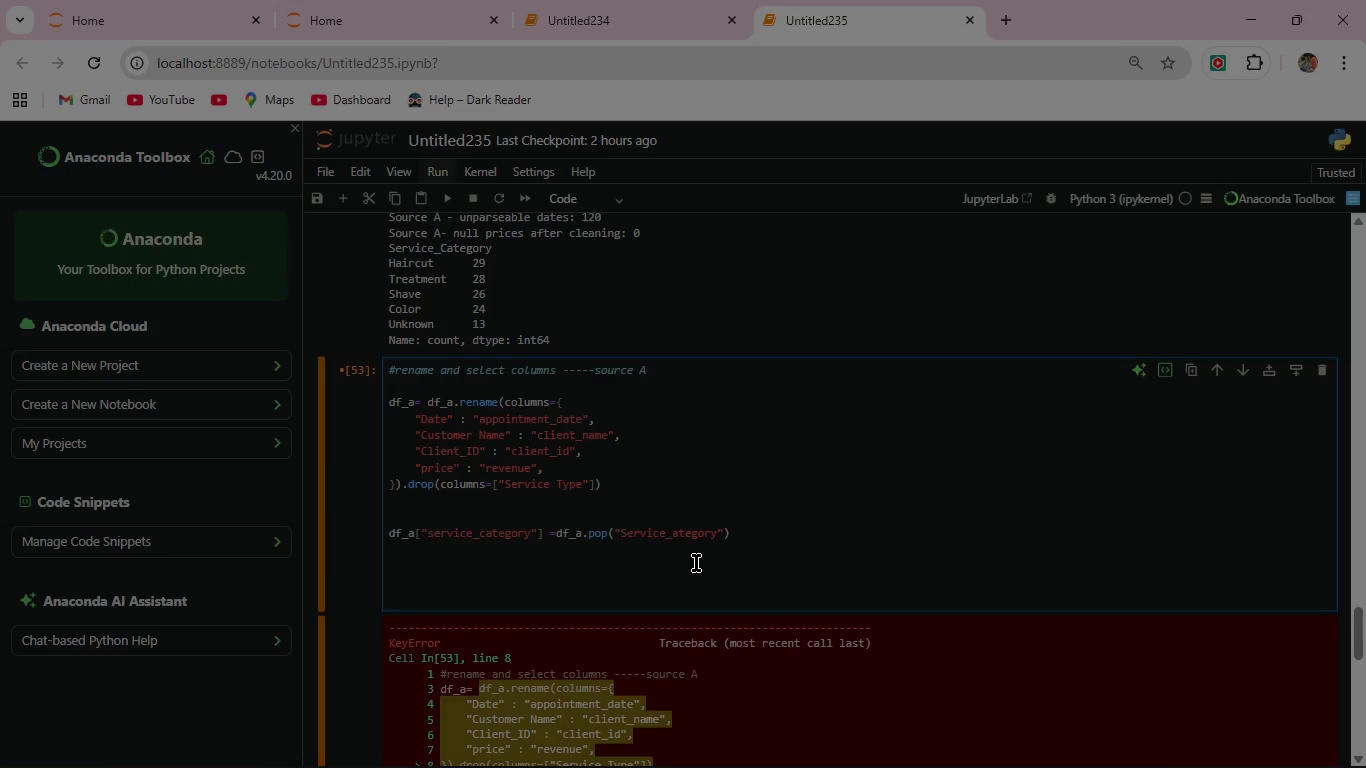 
key(Shift+C)
 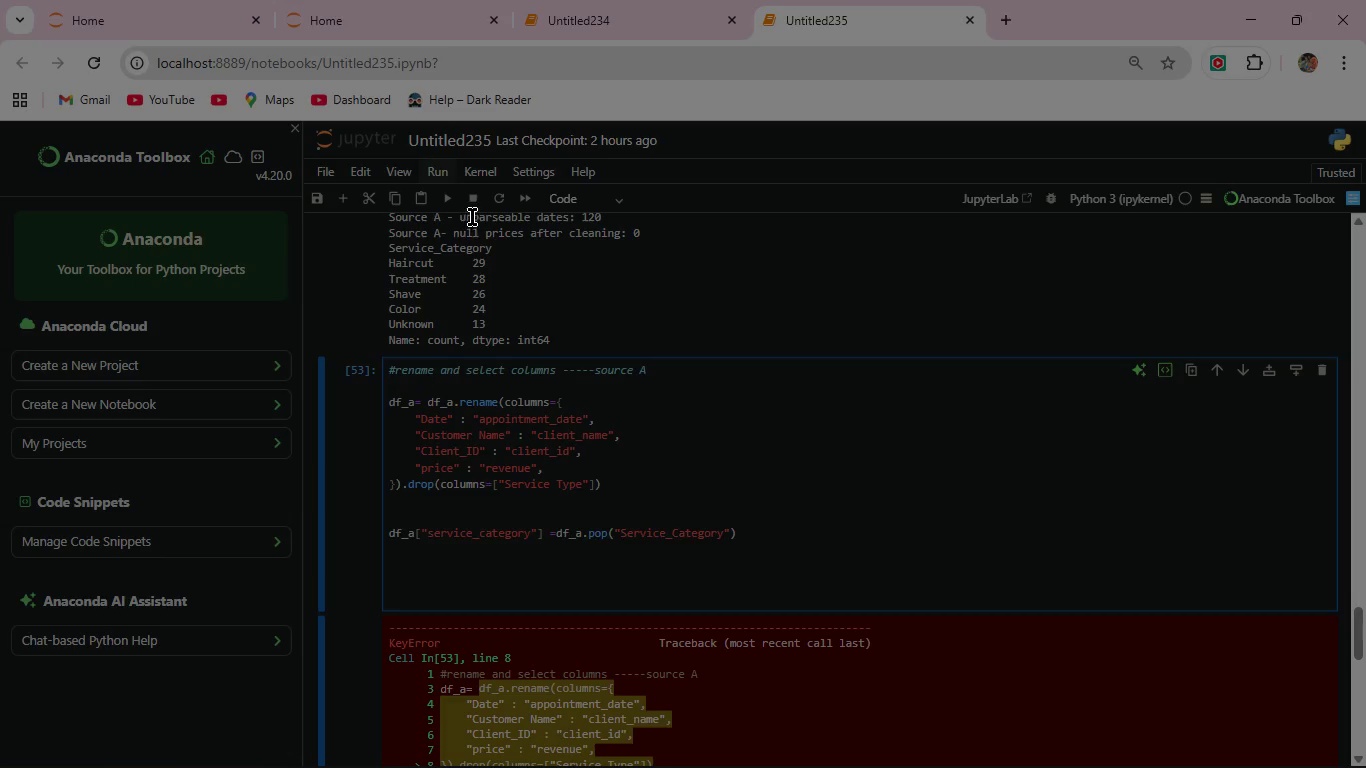 
left_click([445, 193])
 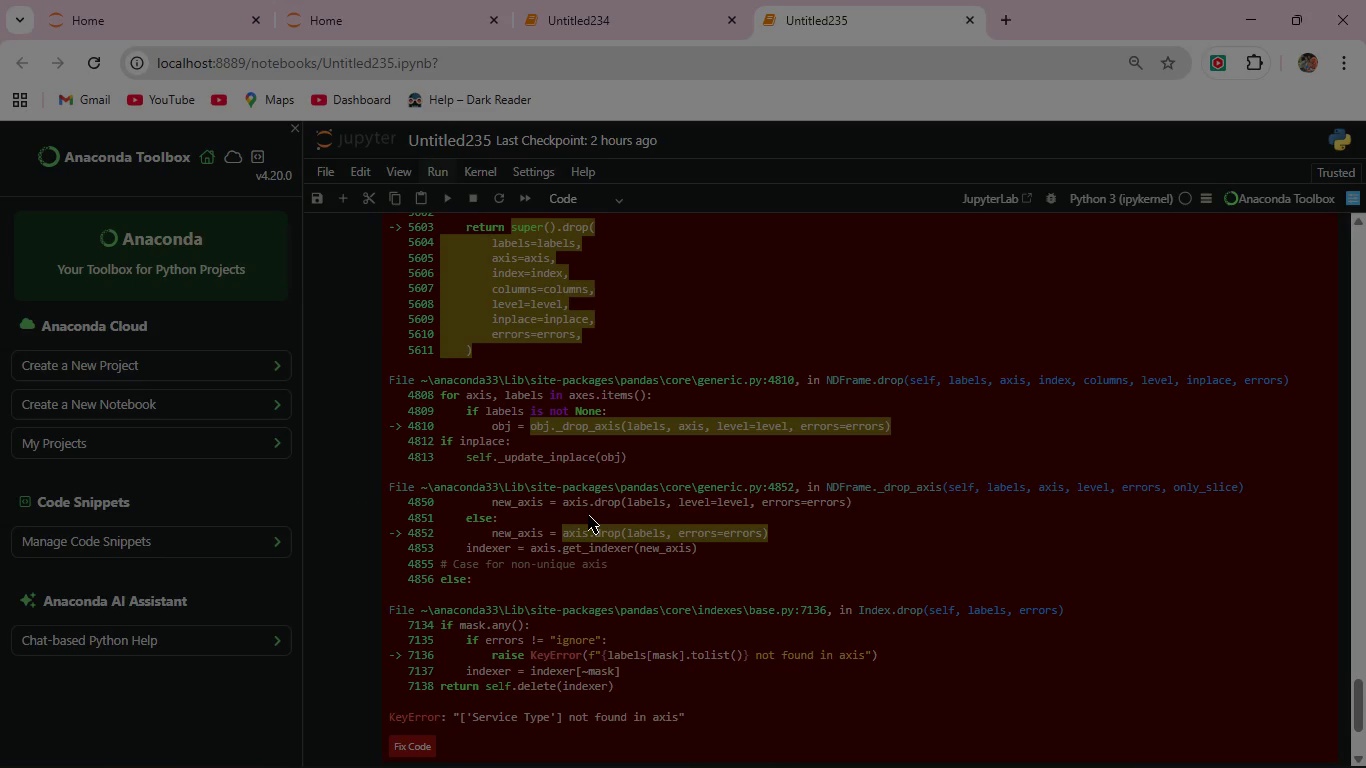 
wait(5.98)
 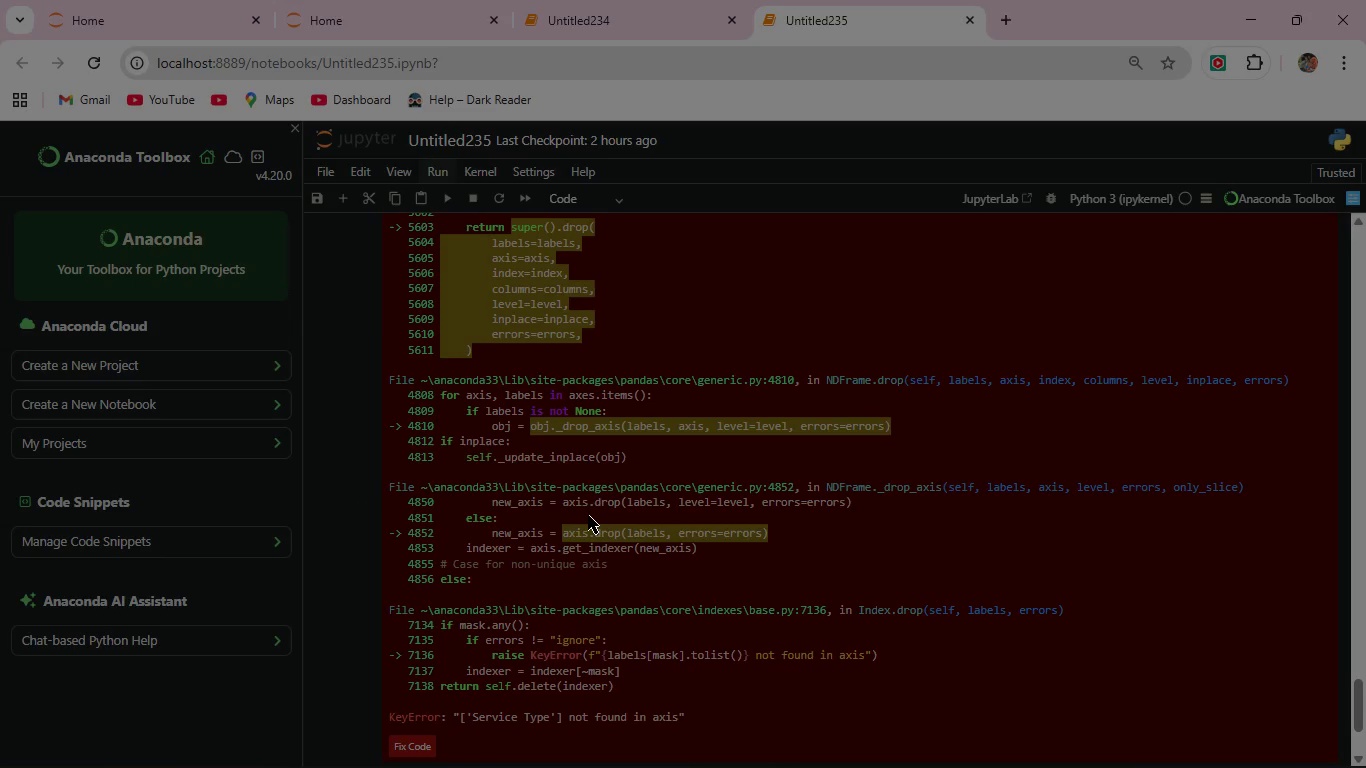 
scroll: coordinate [588, 515], scroll_direction: up, amount: 11.0
 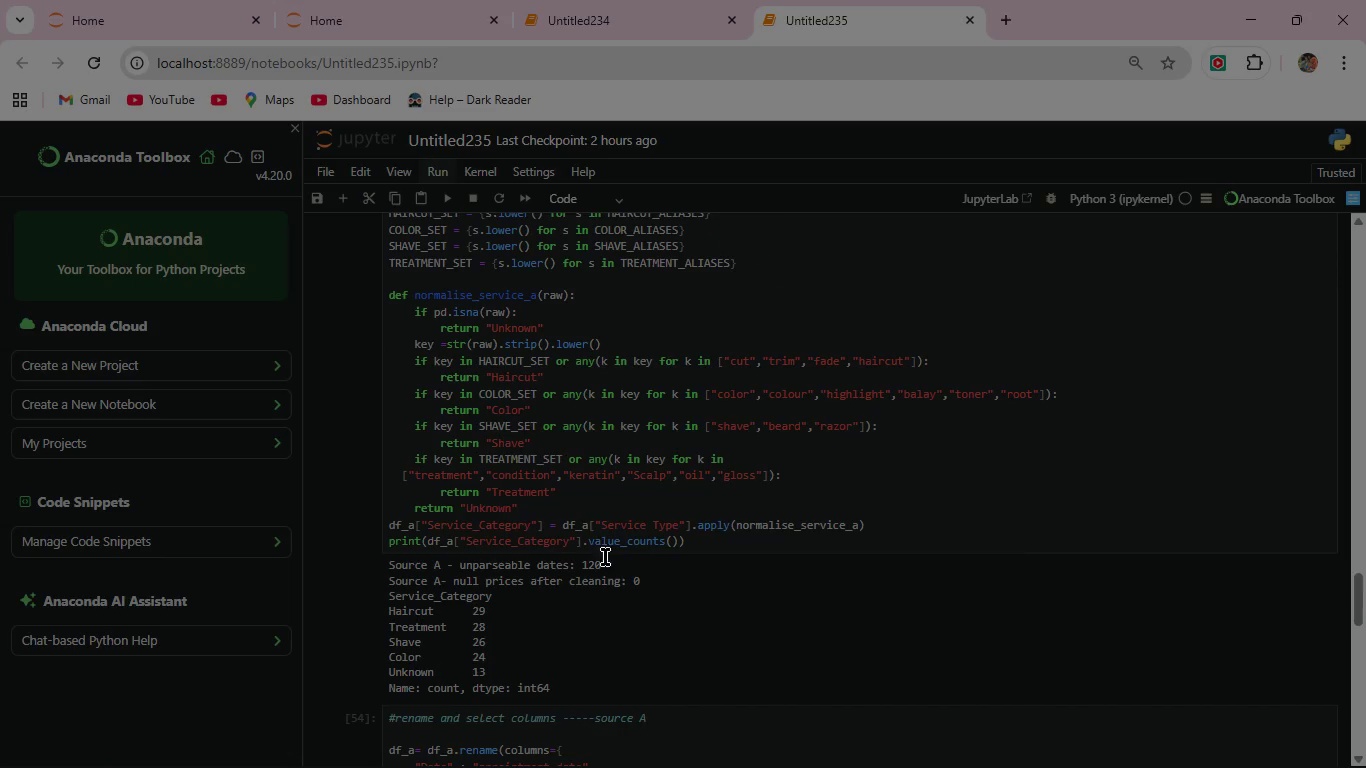 
wait(6.58)
 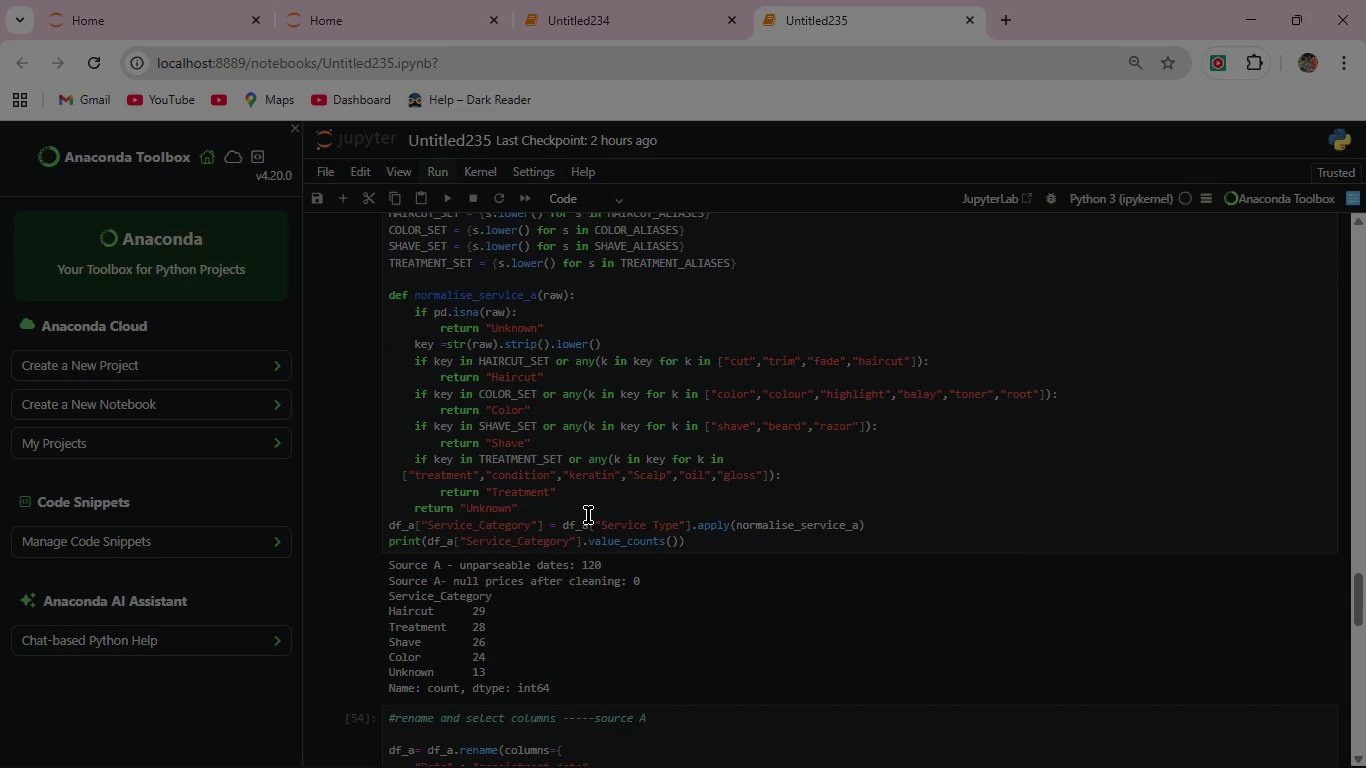 
left_click_drag(start_coordinate=[604, 527], to_coordinate=[677, 527])
 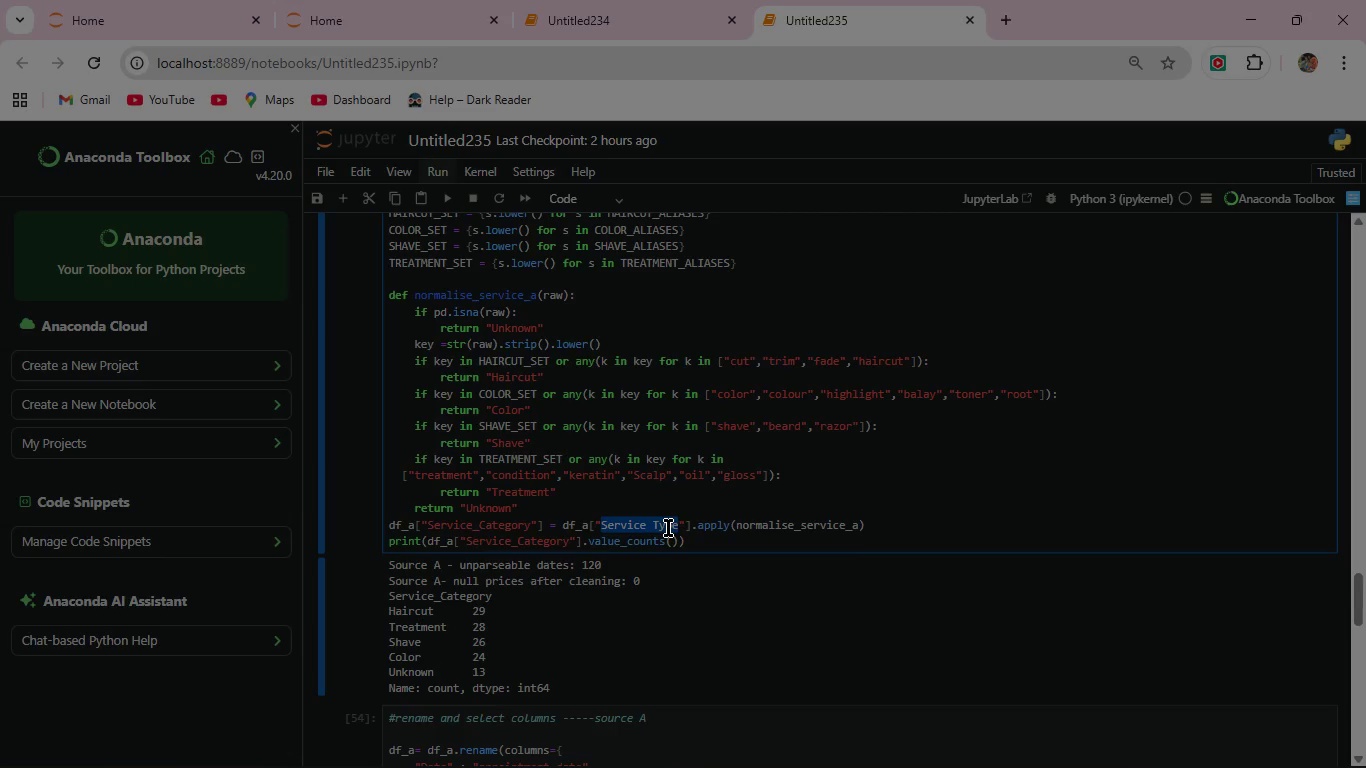 
key(Control+C)
 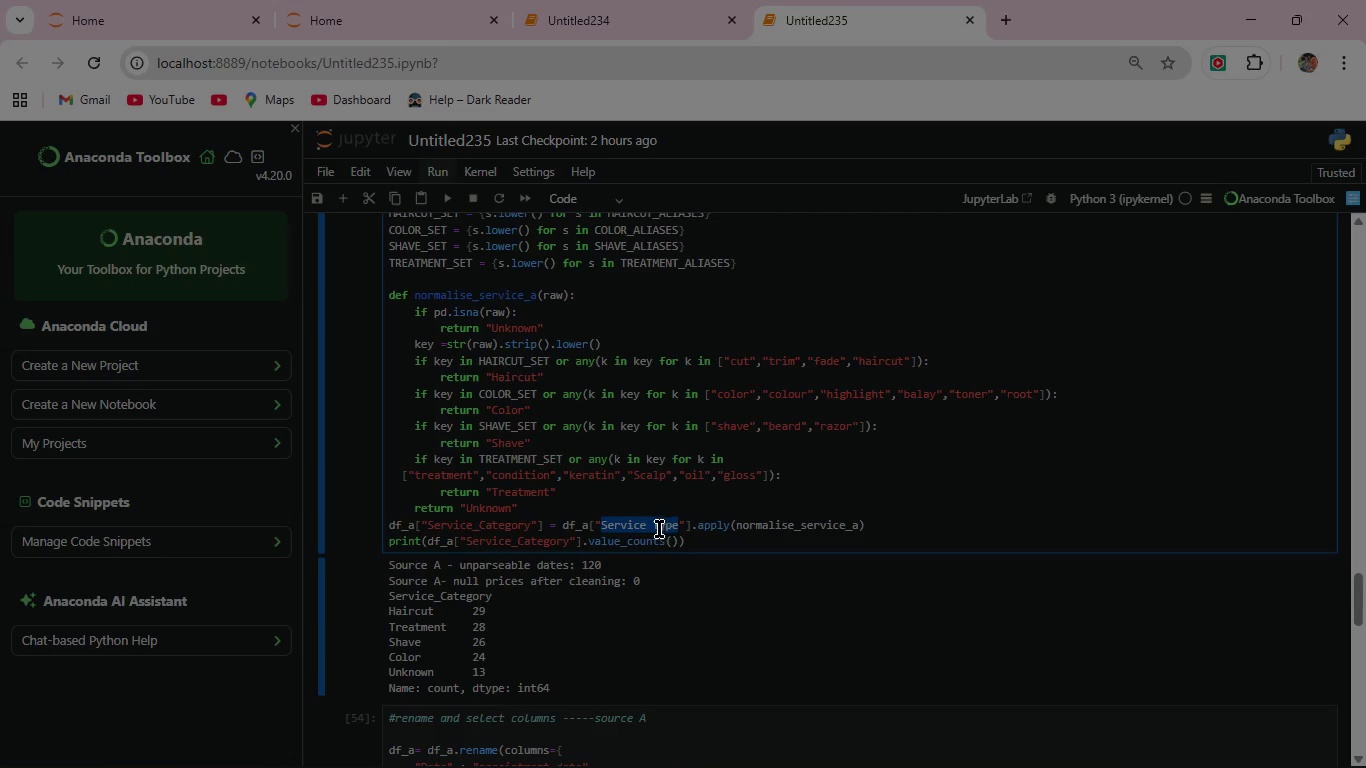 
scroll: coordinate [659, 533], scroll_direction: down, amount: 4.0
 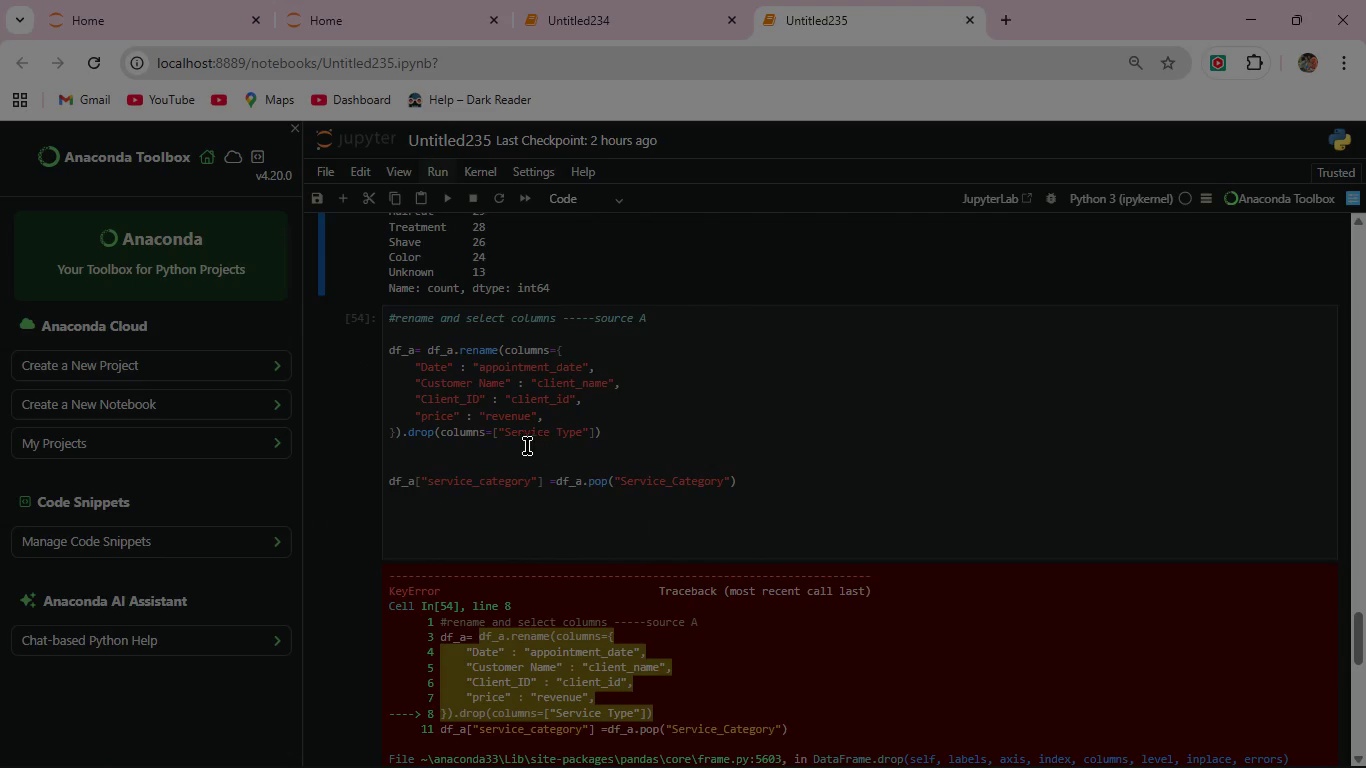 
left_click_drag(start_coordinate=[507, 434], to_coordinate=[583, 438])
 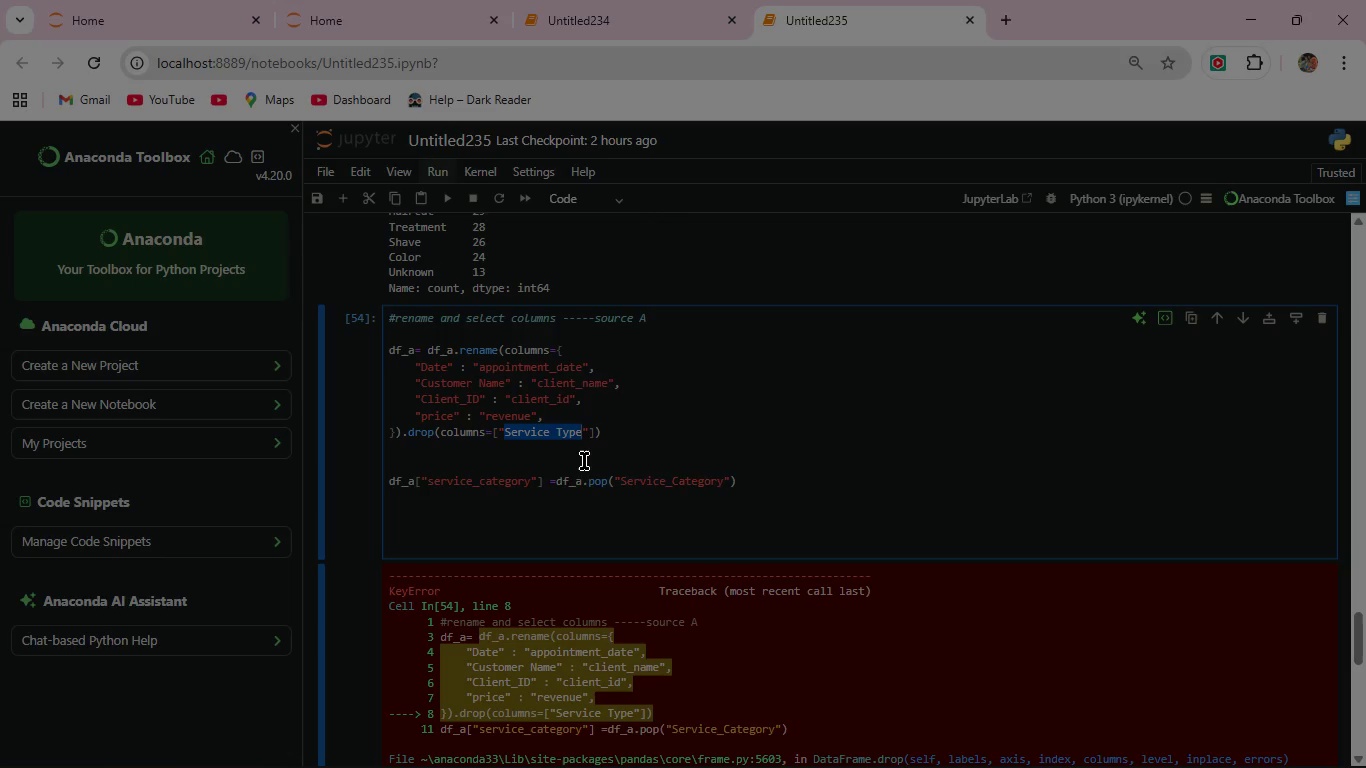 
key(Control+V)
 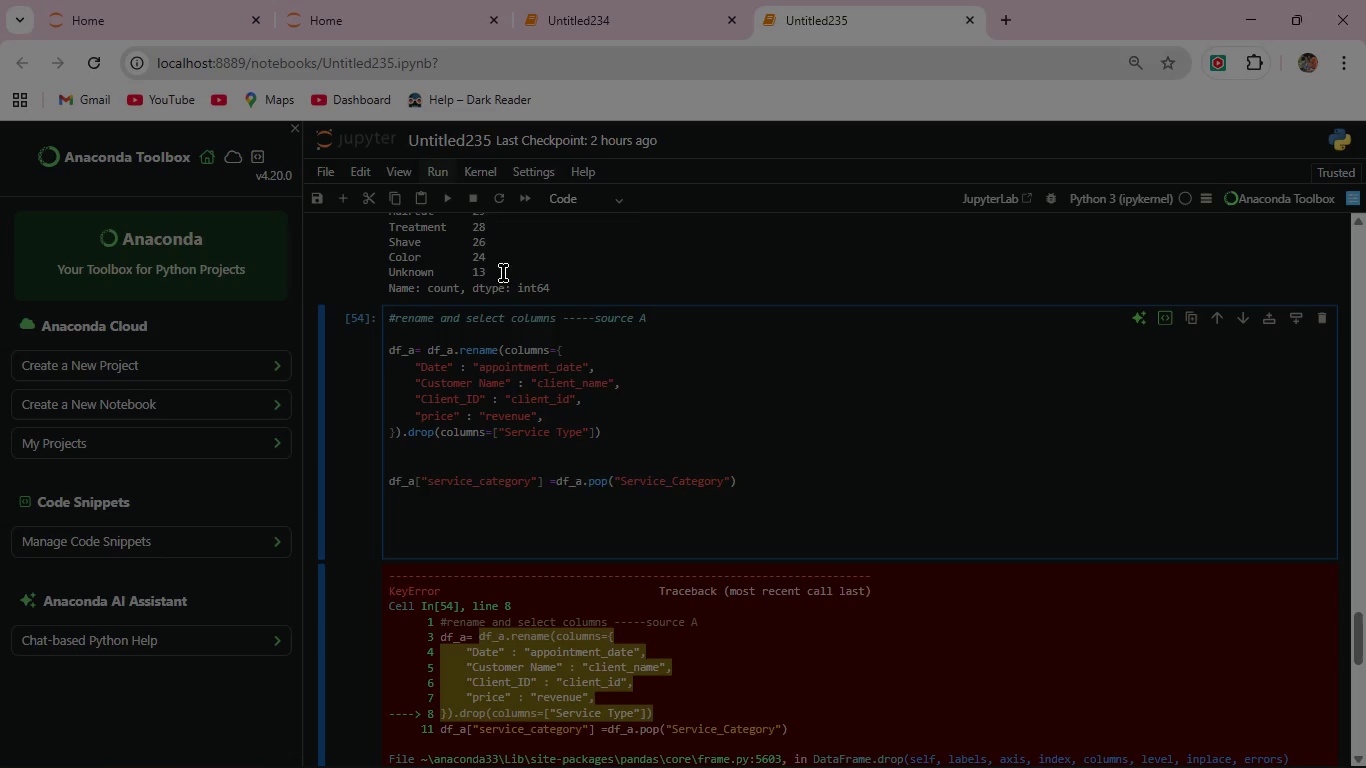 
left_click([448, 197])
 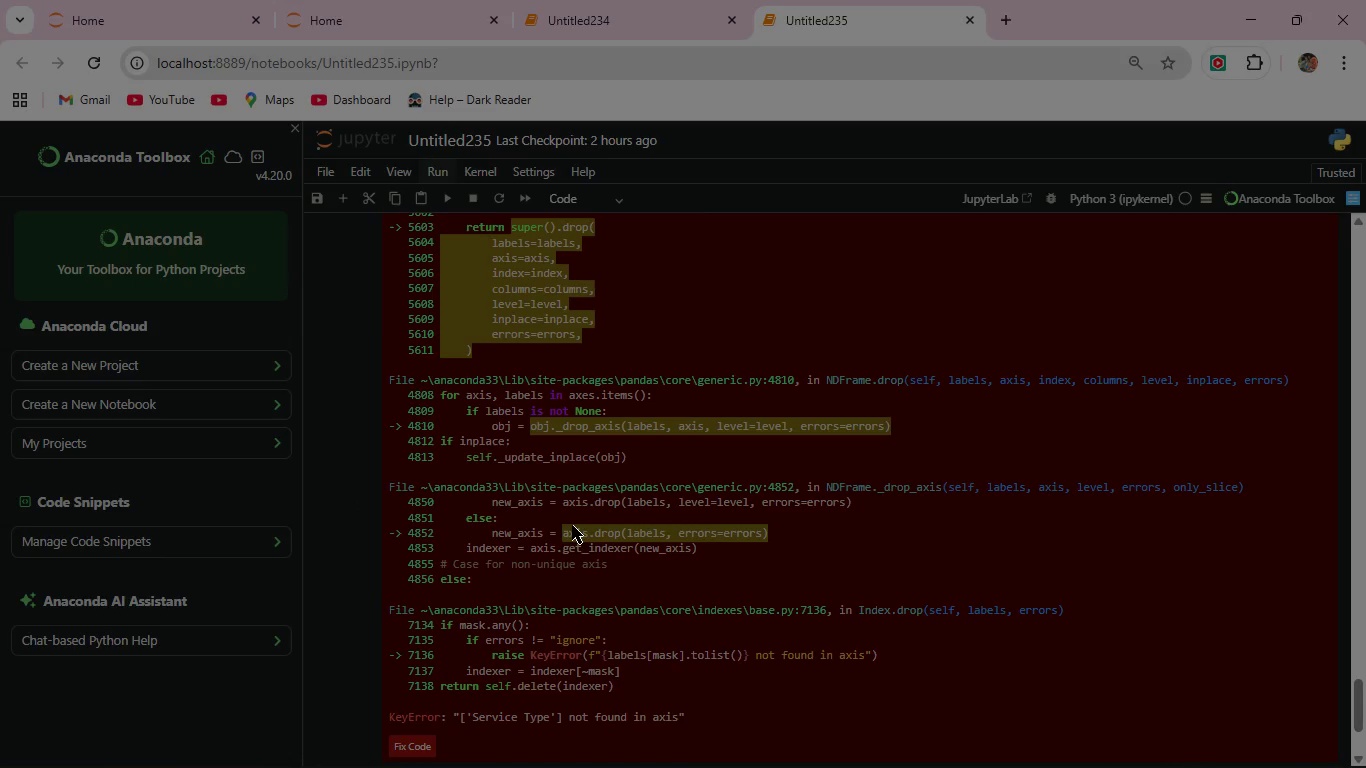 
wait(7.72)
 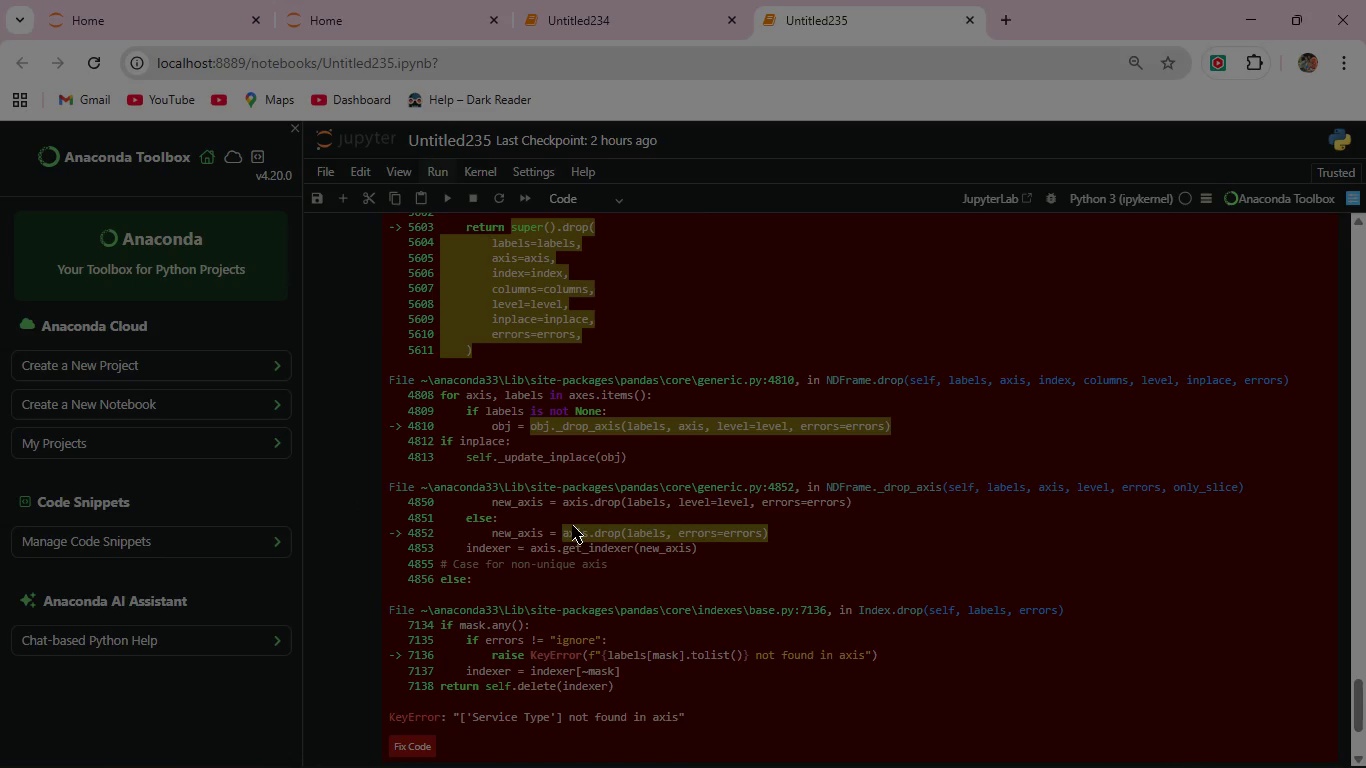 
scroll: coordinate [592, 551], scroll_direction: up, amount: 8.0
 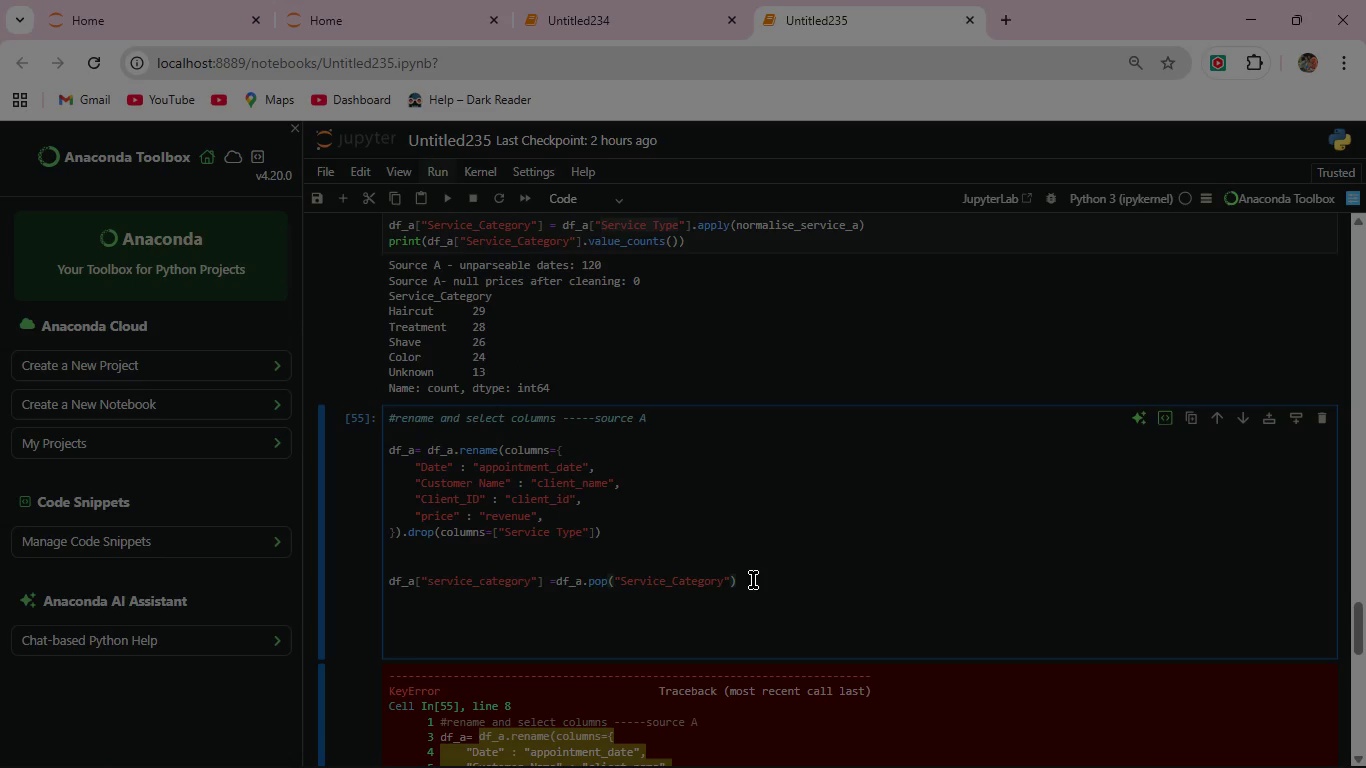 
key(Enter)
 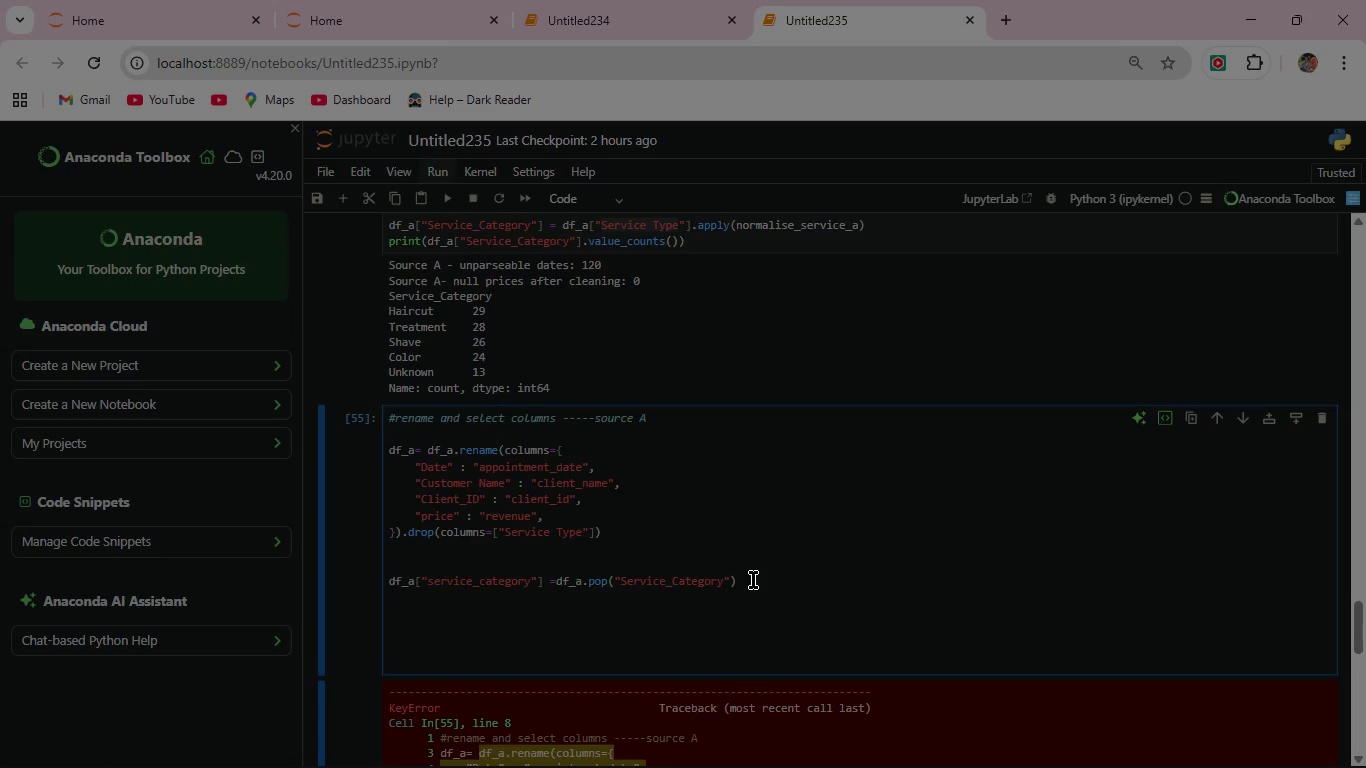 
type(df_a["source"]=Legacy_Spreadsheet")
 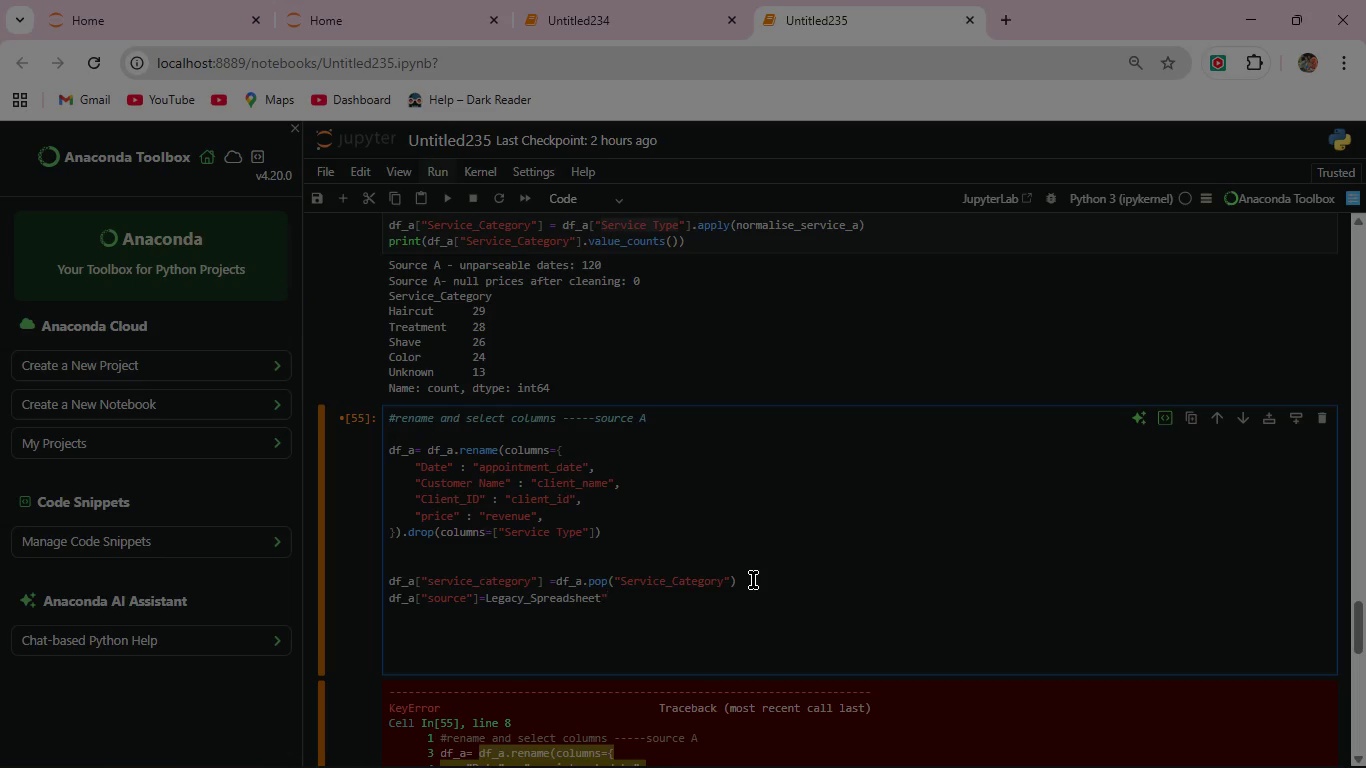 
wait(5.36)
 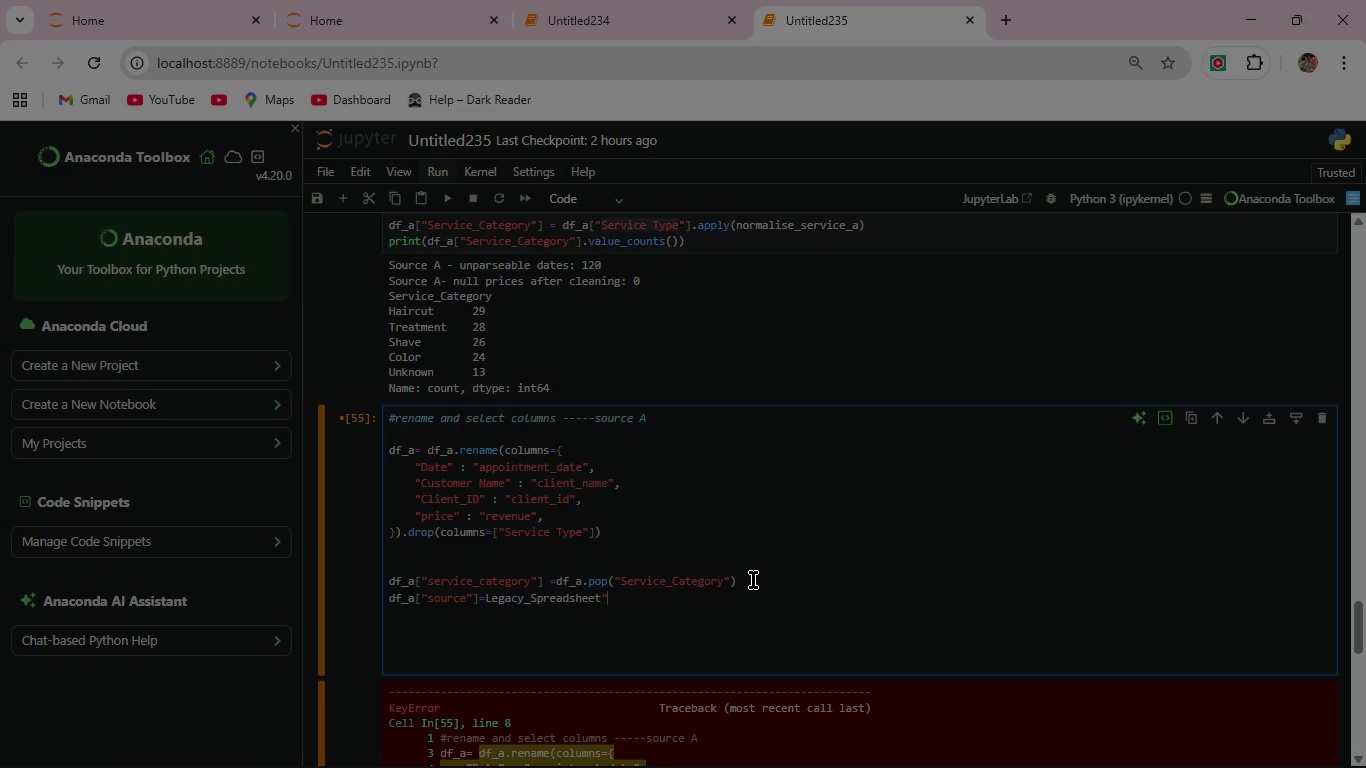 
left_click([488, 598])
 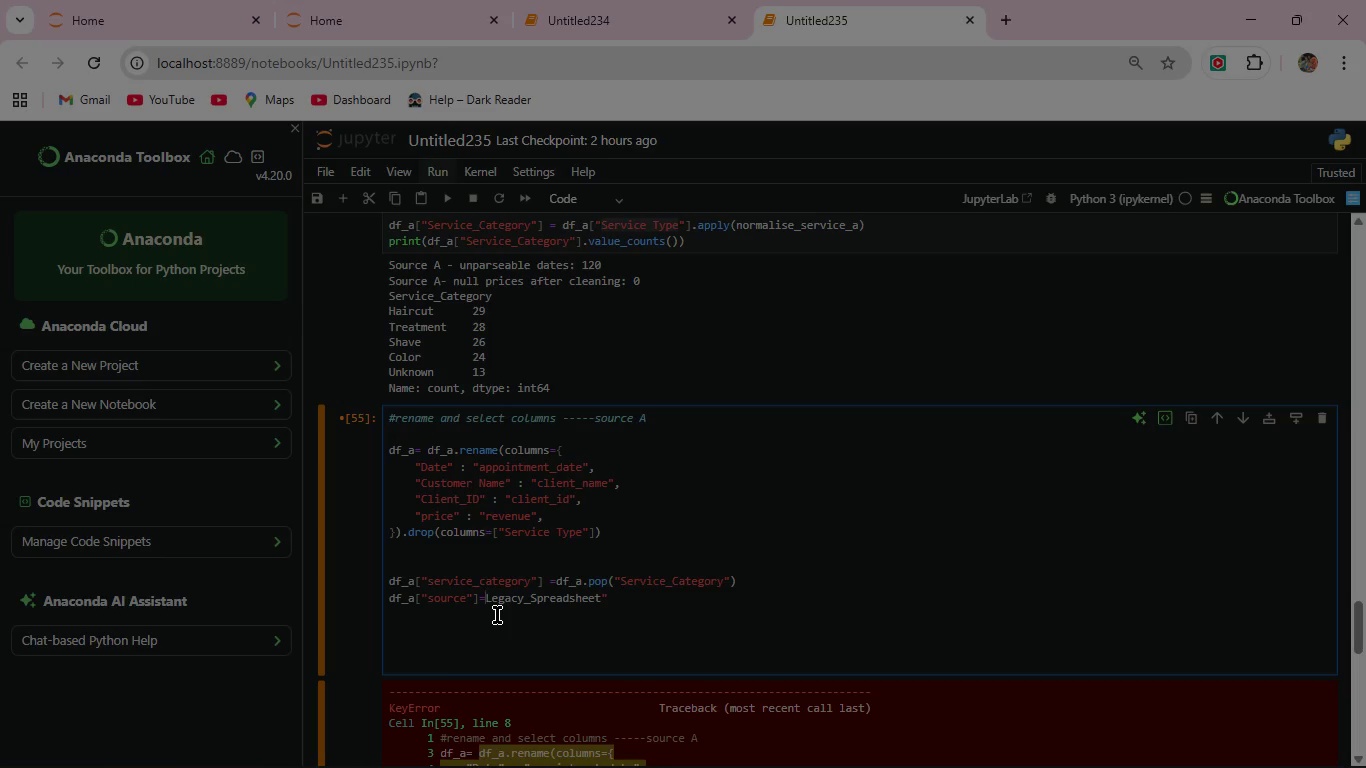 
key(Shift+ShiftRight)
 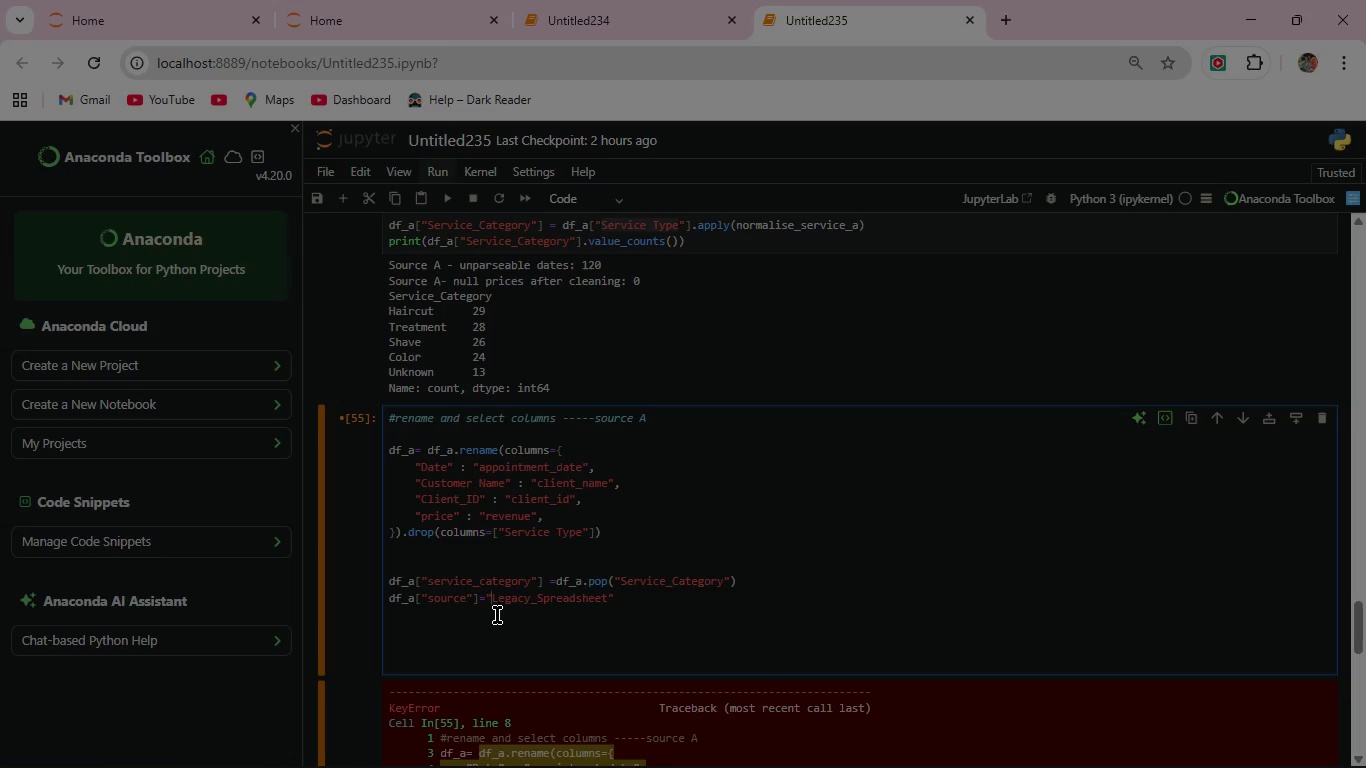 
key(Shift+Quote)
 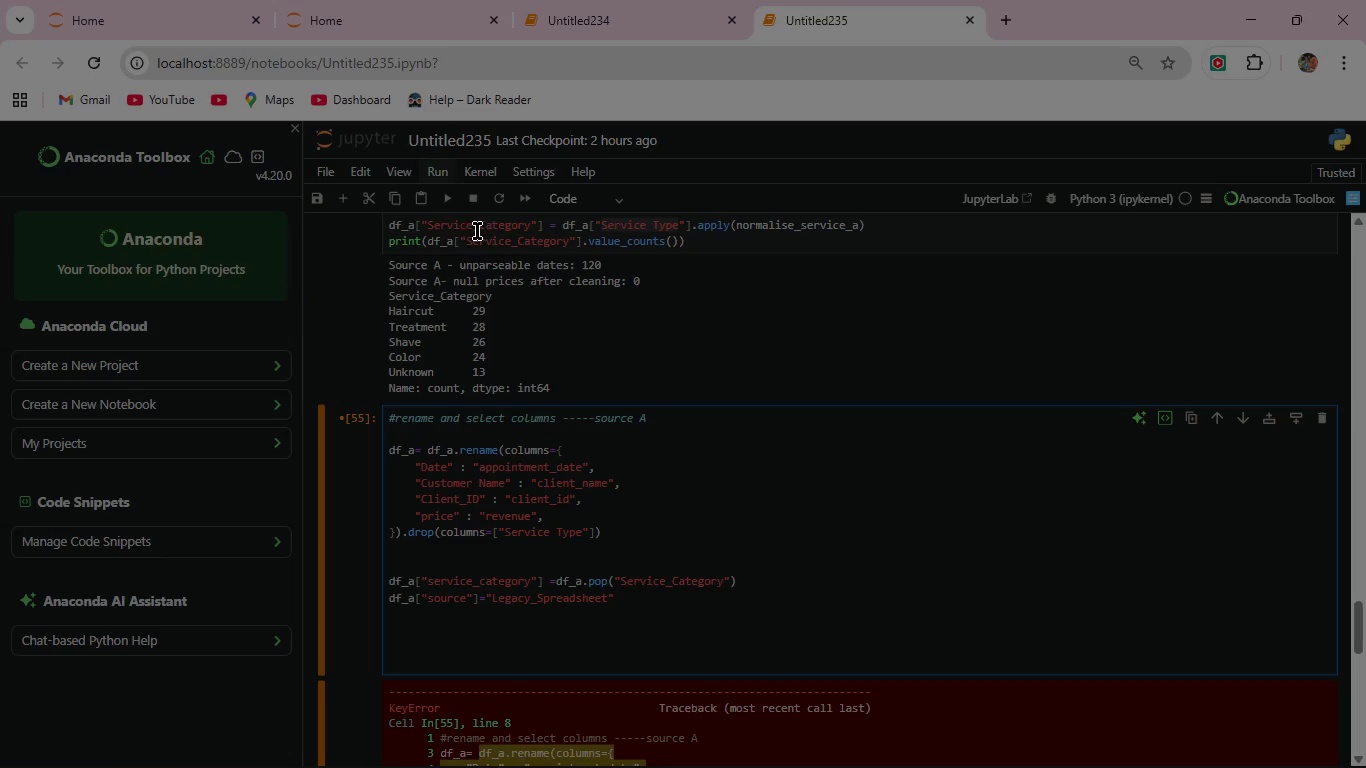 
left_click([451, 195])
 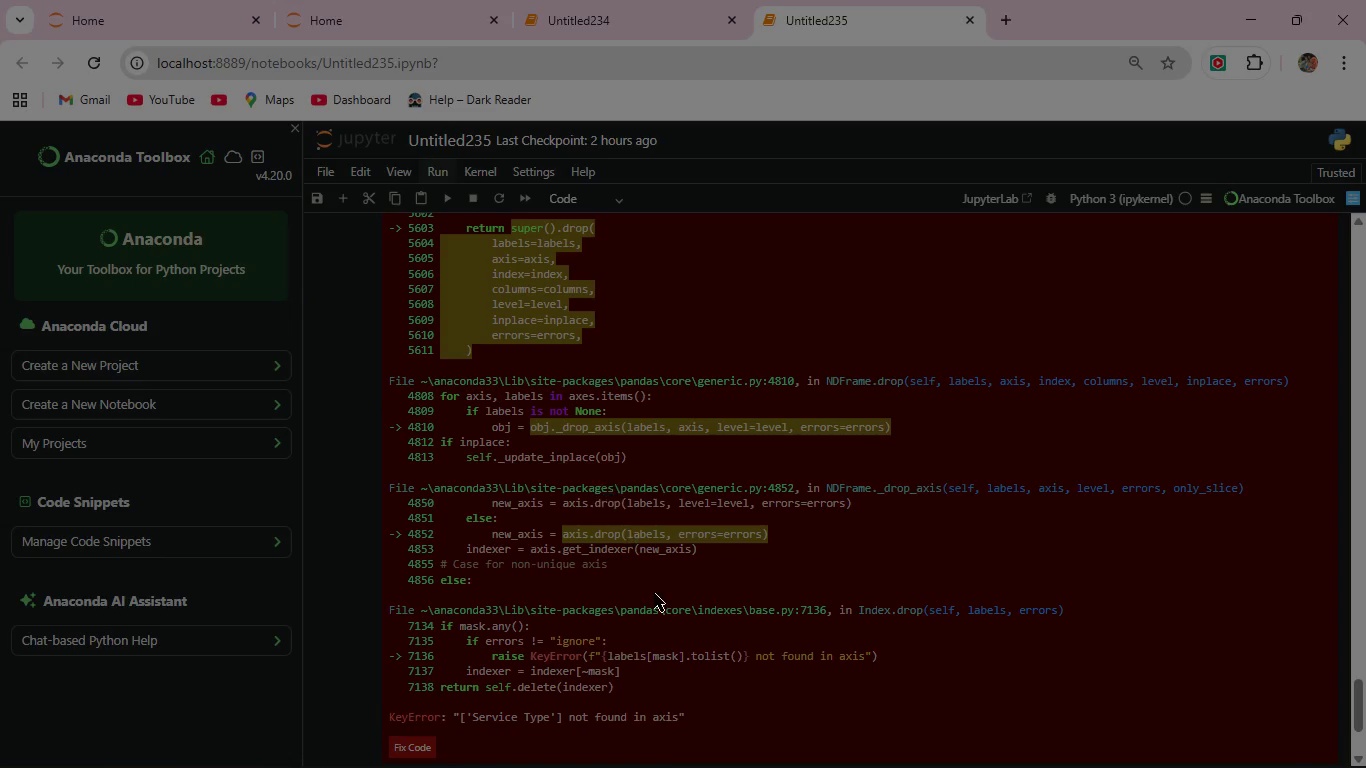 
scroll: coordinate [654, 593], scroll_direction: up, amount: 4.0
 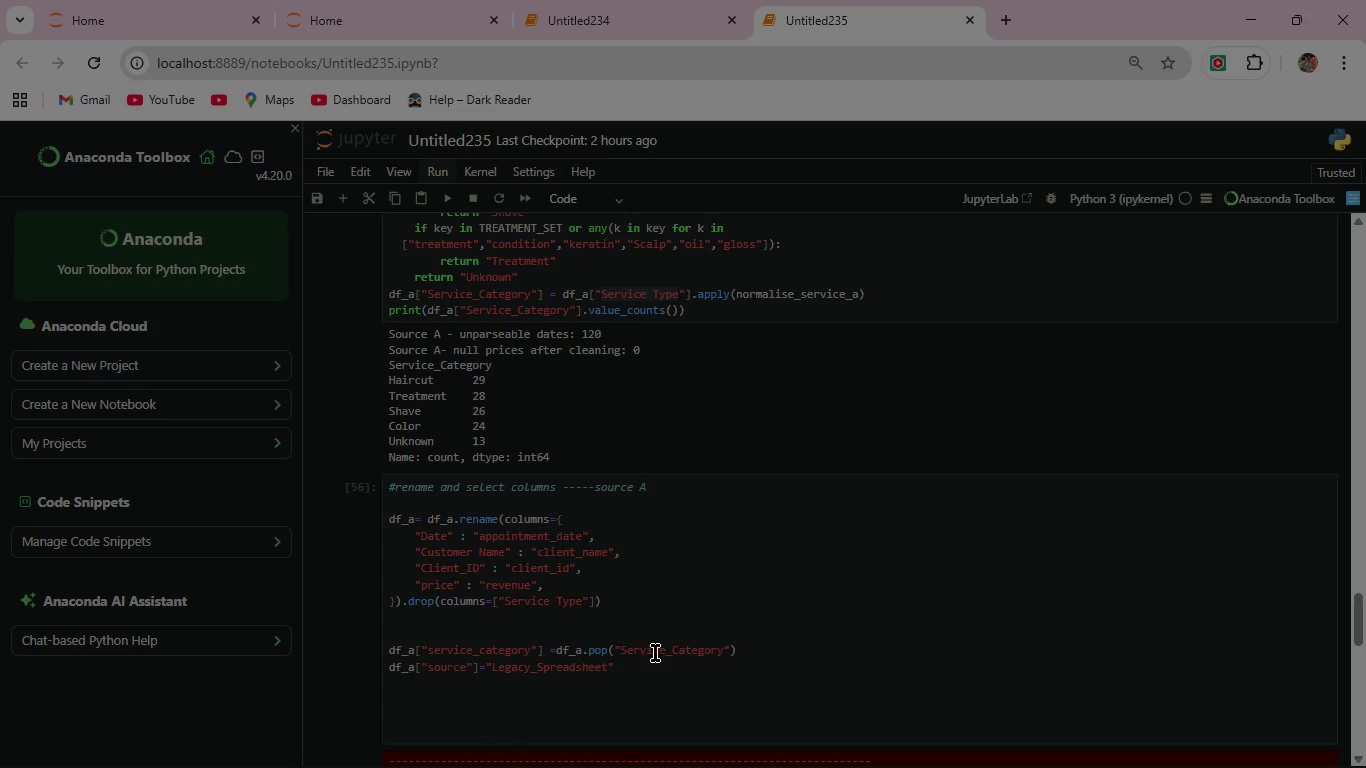 
left_click_drag(start_coordinate=[653, 664], to_coordinate=[387, 490])
 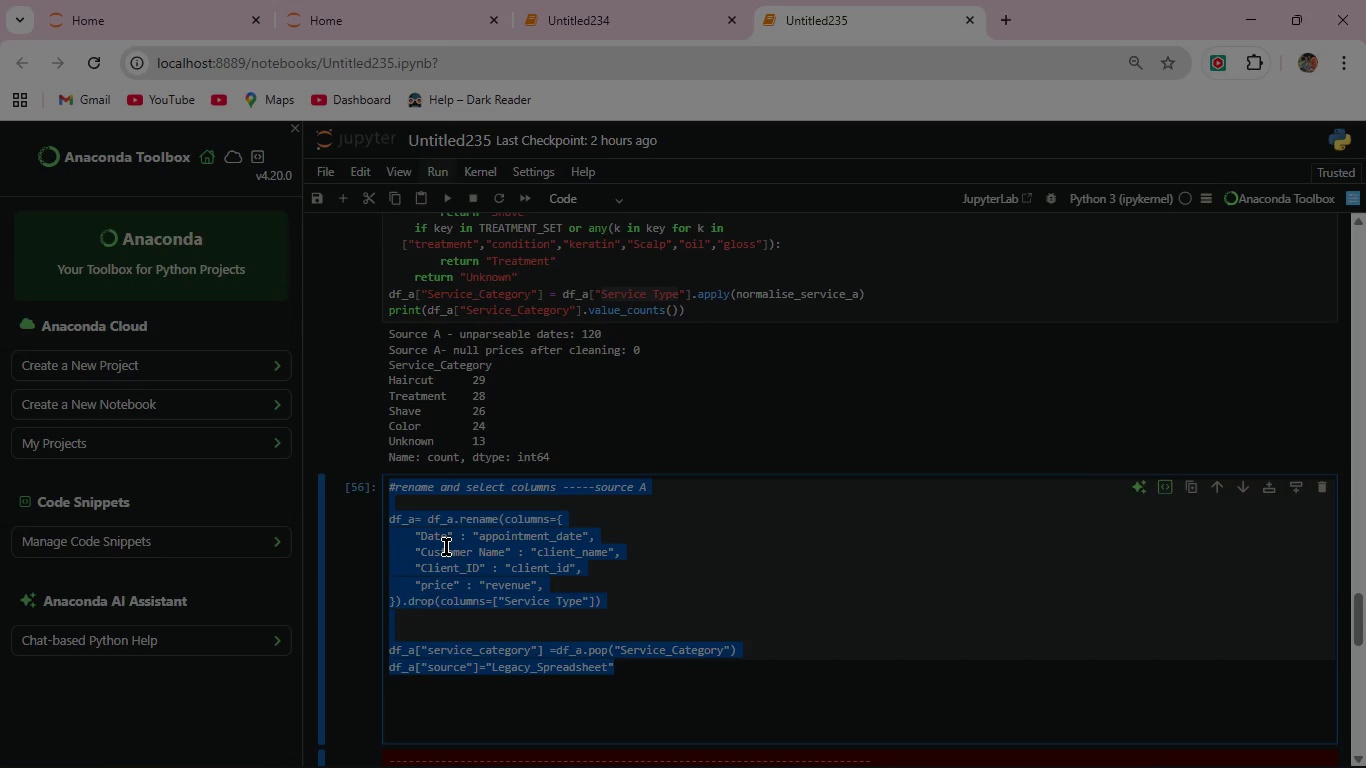 
right_click([446, 547])
 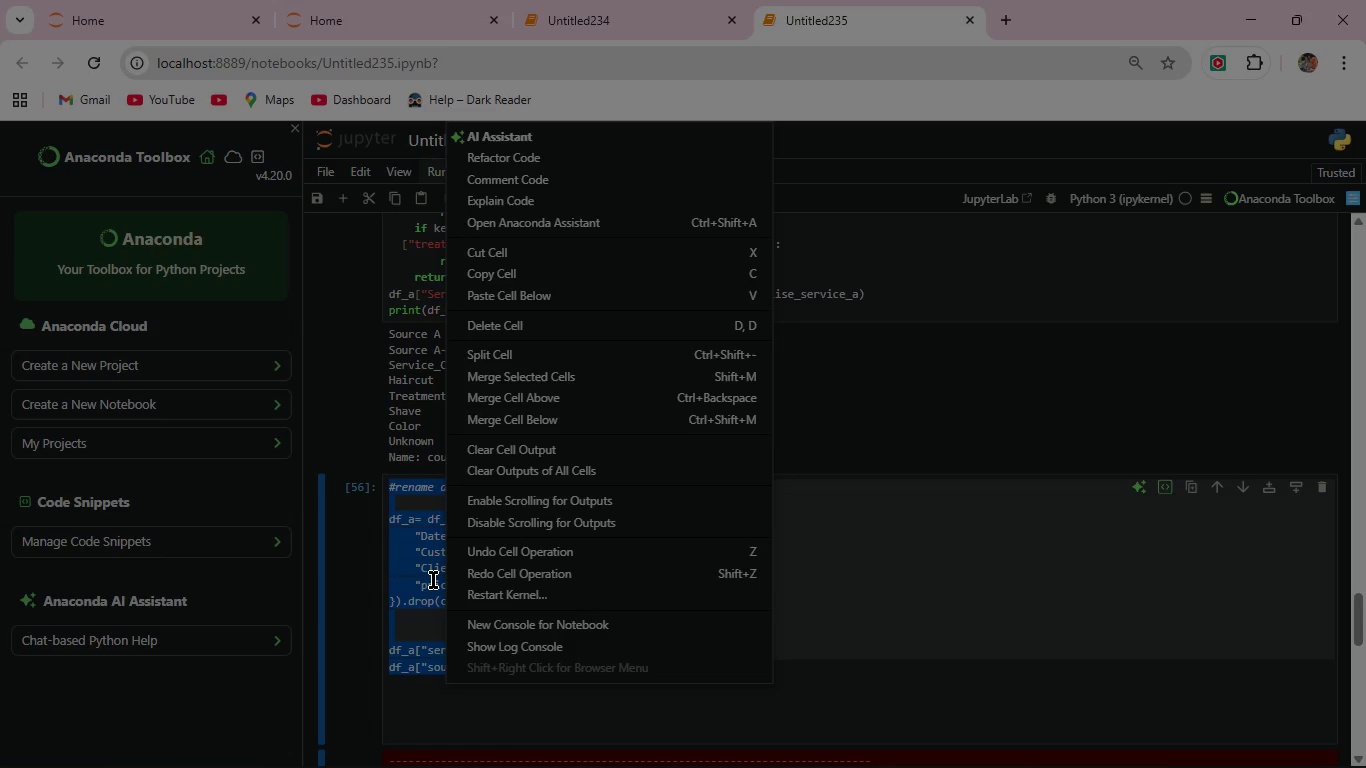 
key(Control+X)
 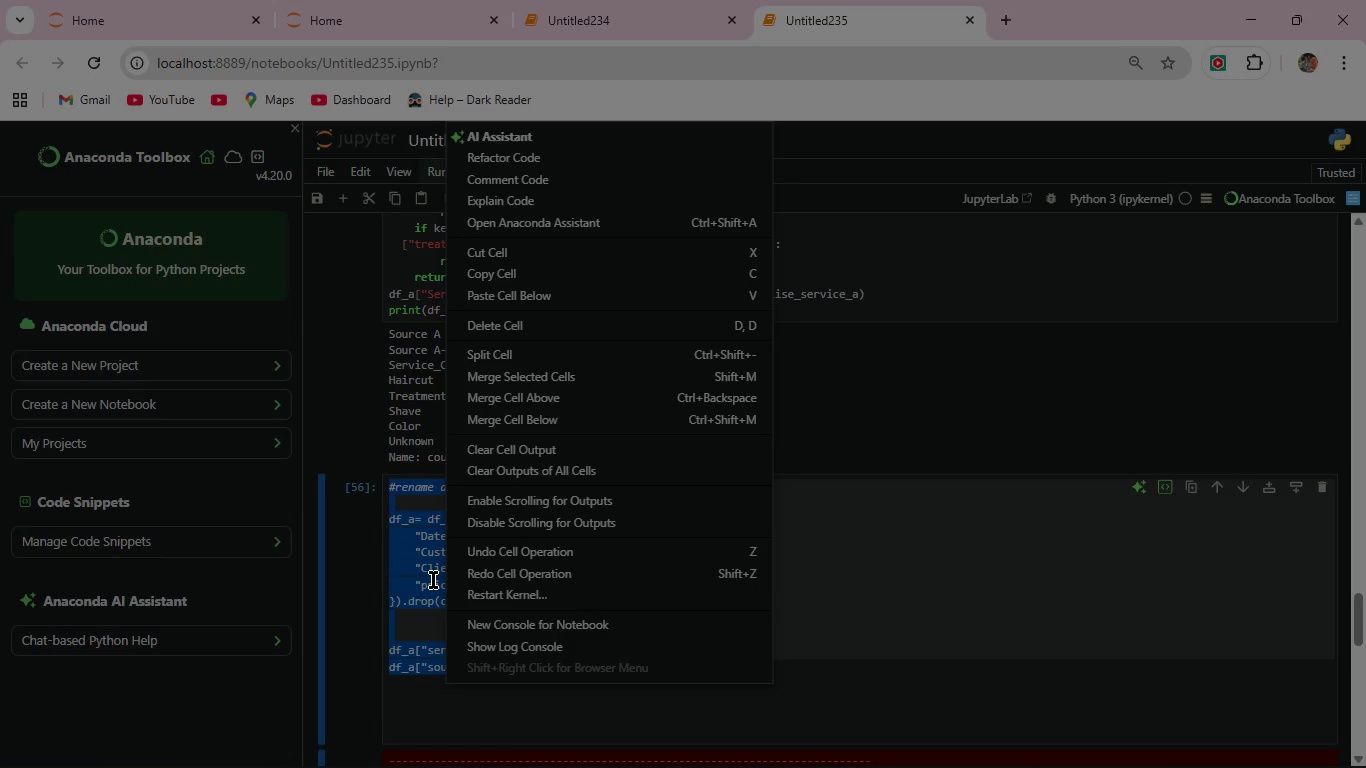 
left_click([433, 580])
 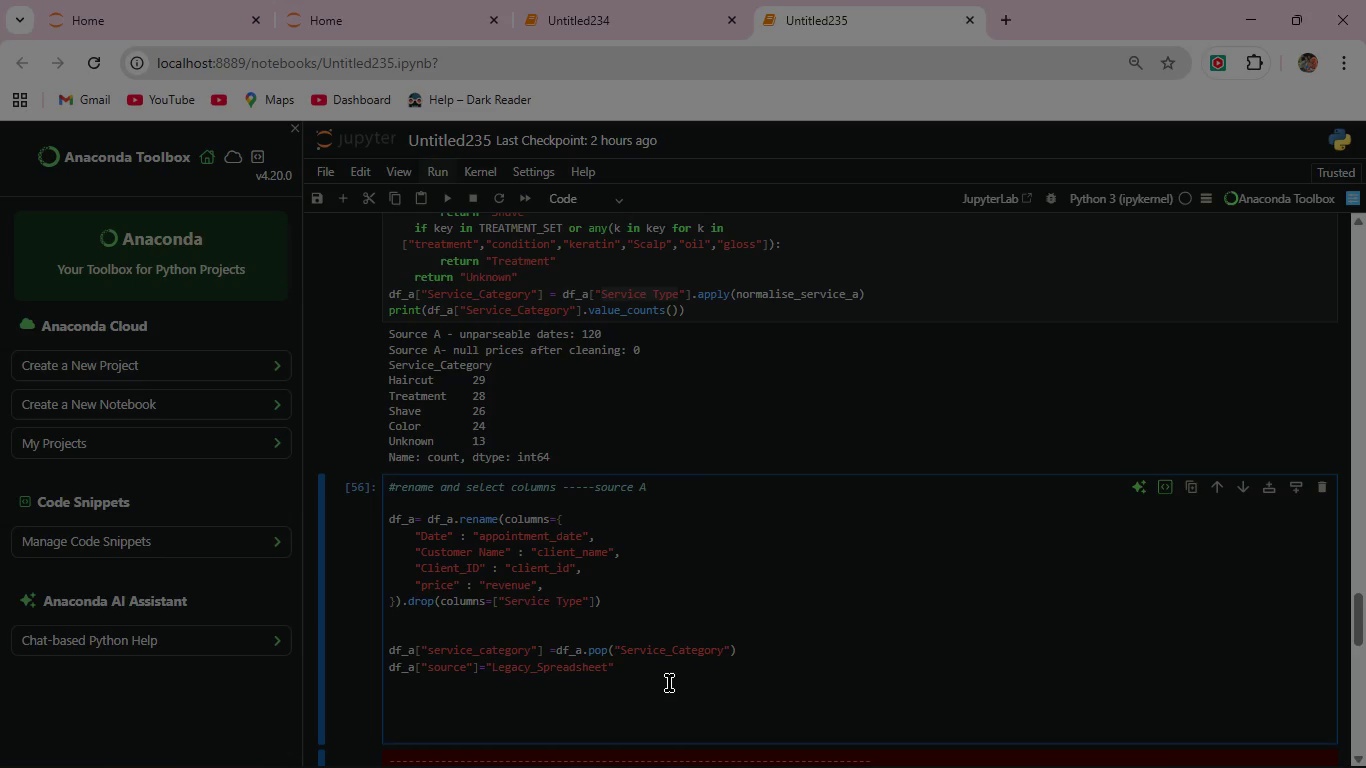 
left_click_drag(start_coordinate=[668, 681], to_coordinate=[385, 484])
 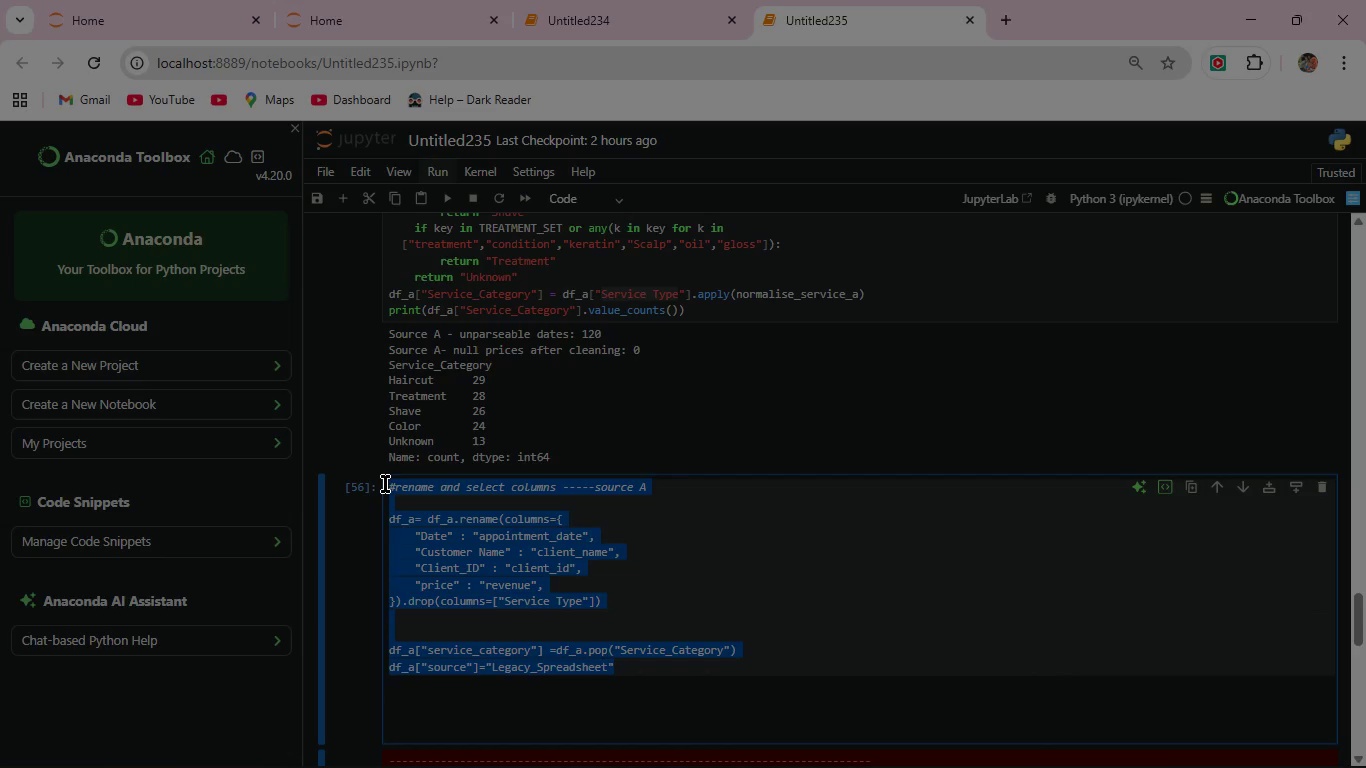 
key(Control+X)
 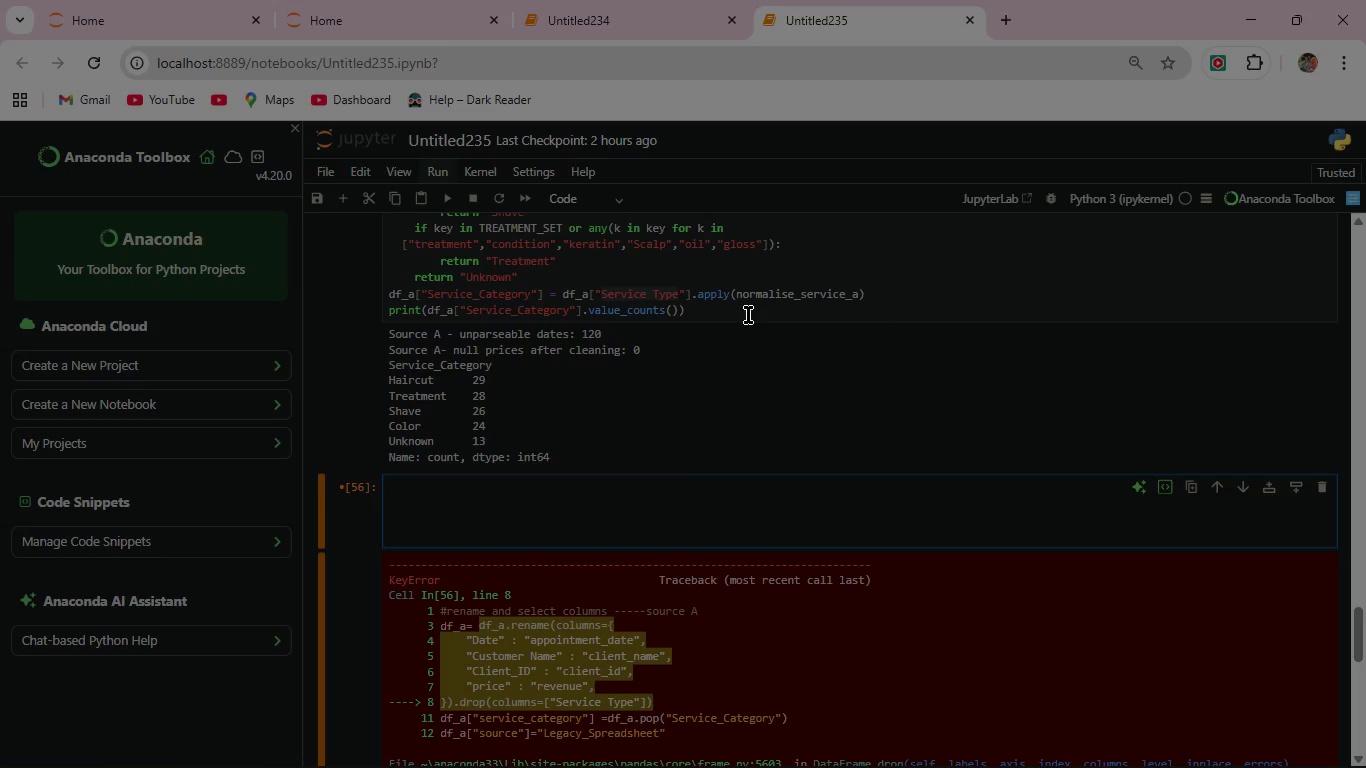 
left_click([716, 310])
 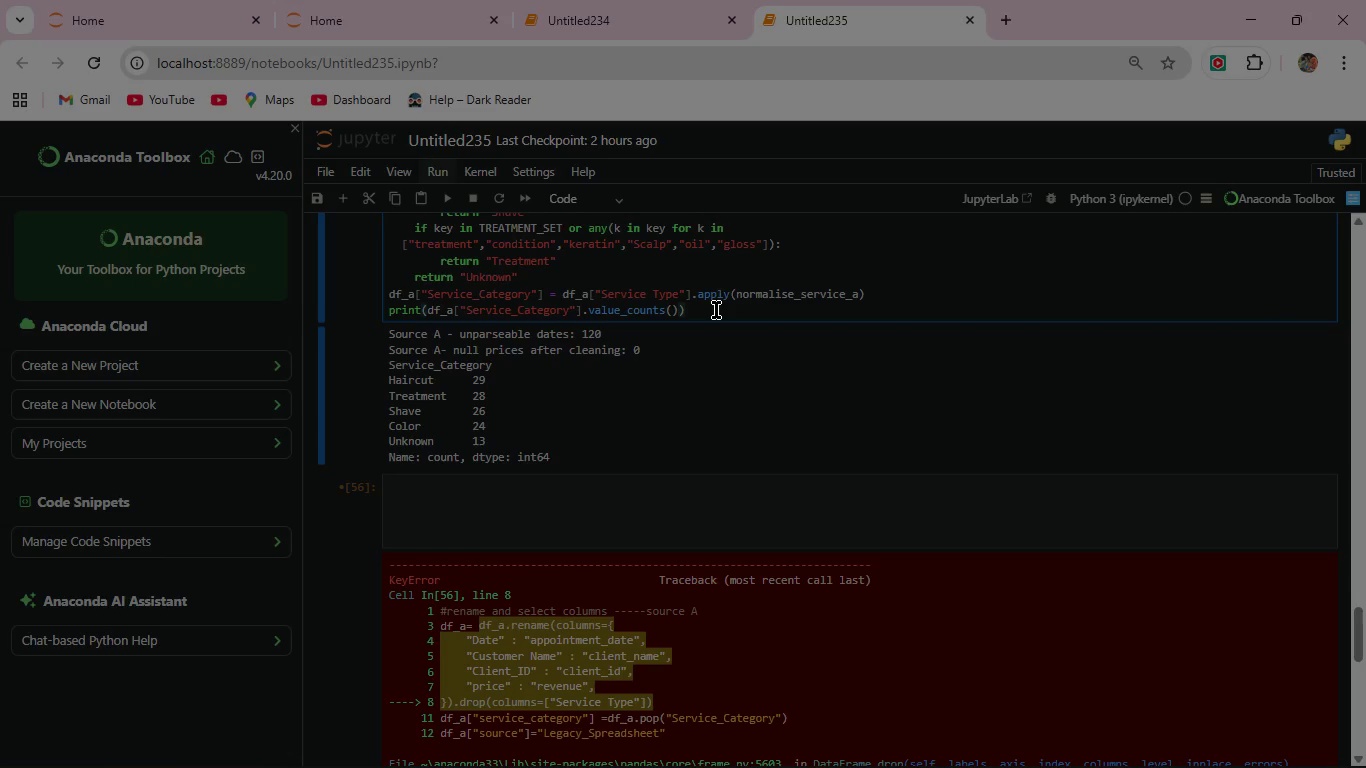 
key(Enter)
 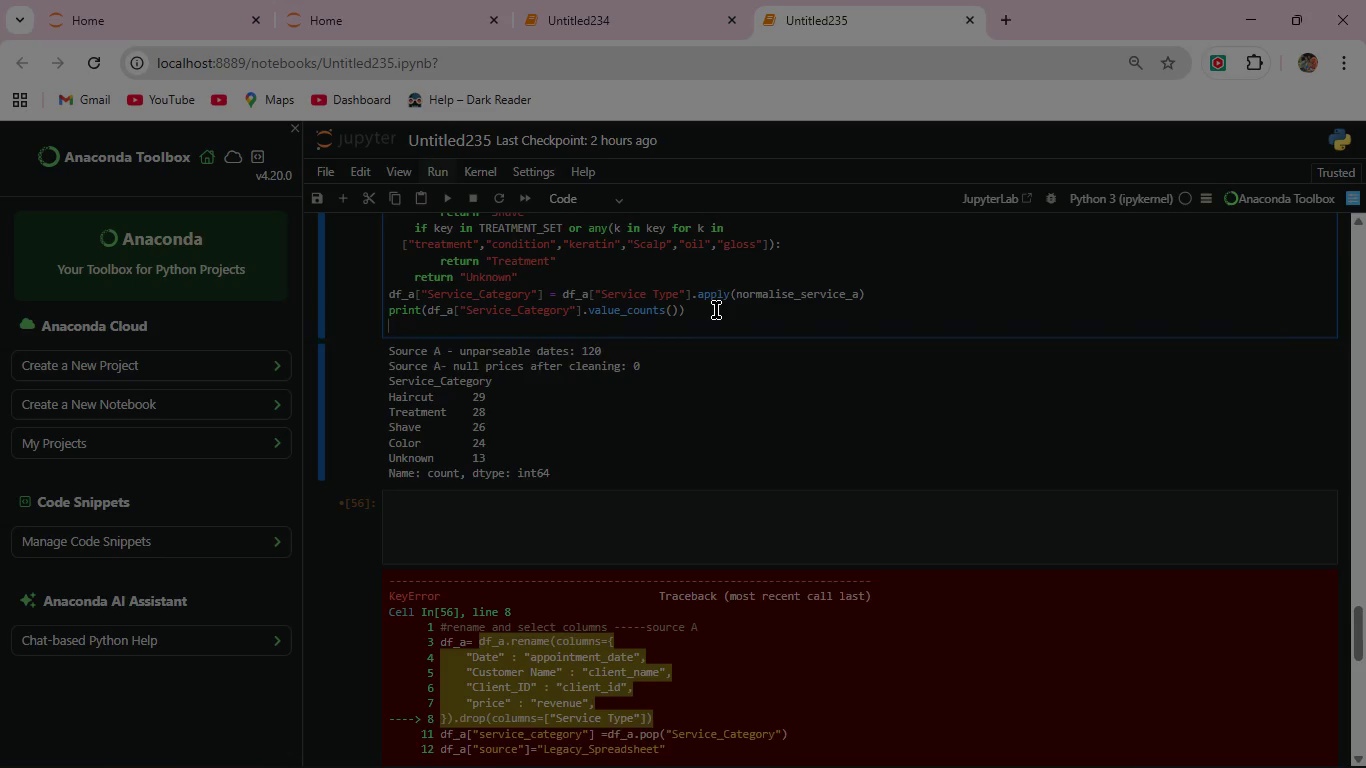 
key(Enter)
 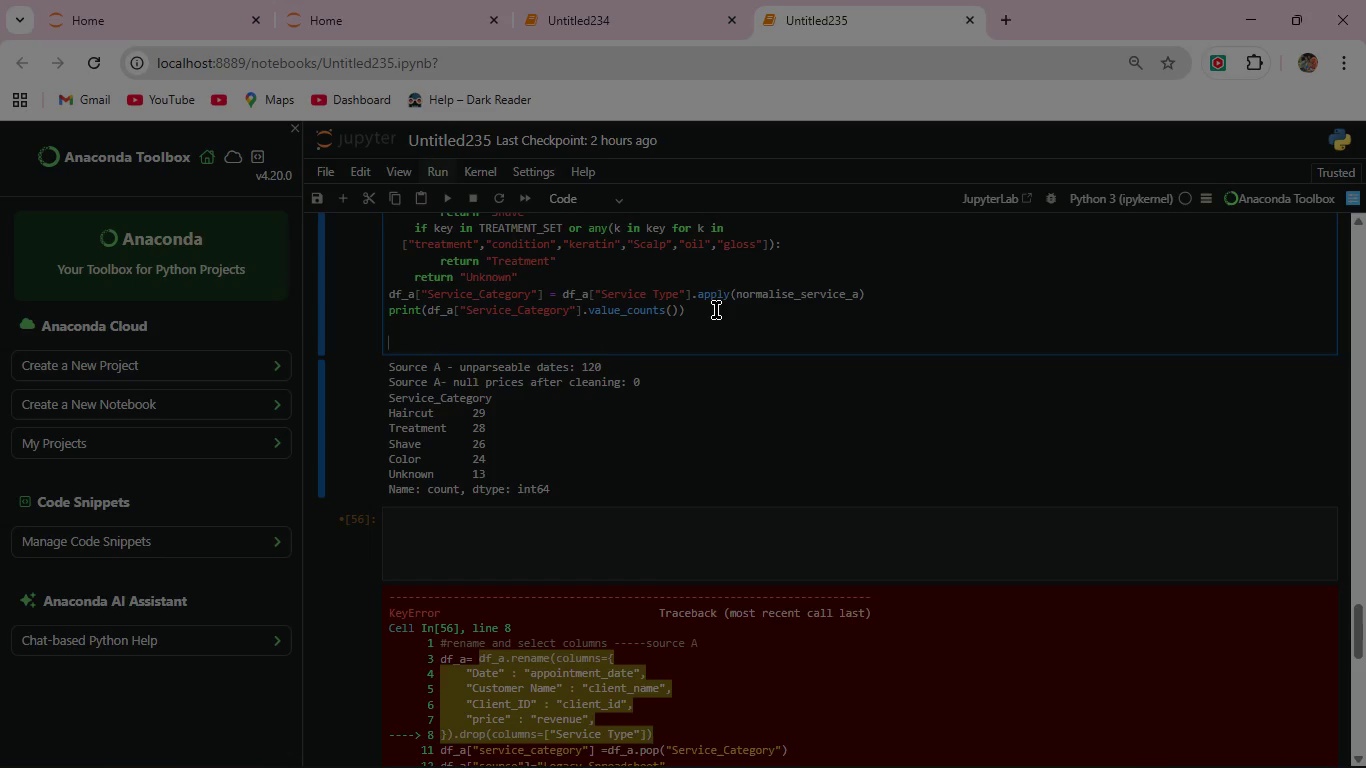 
key(Enter)
 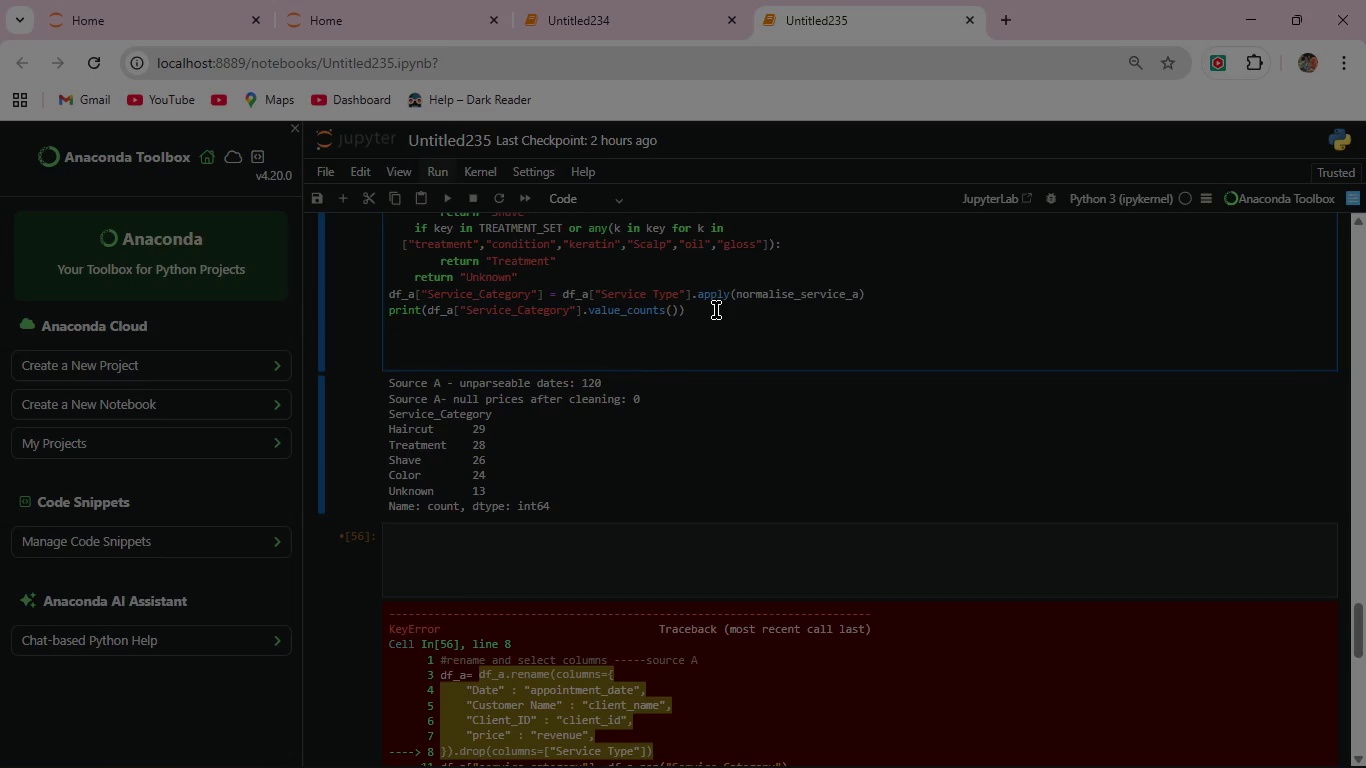 
key(Control+V)
 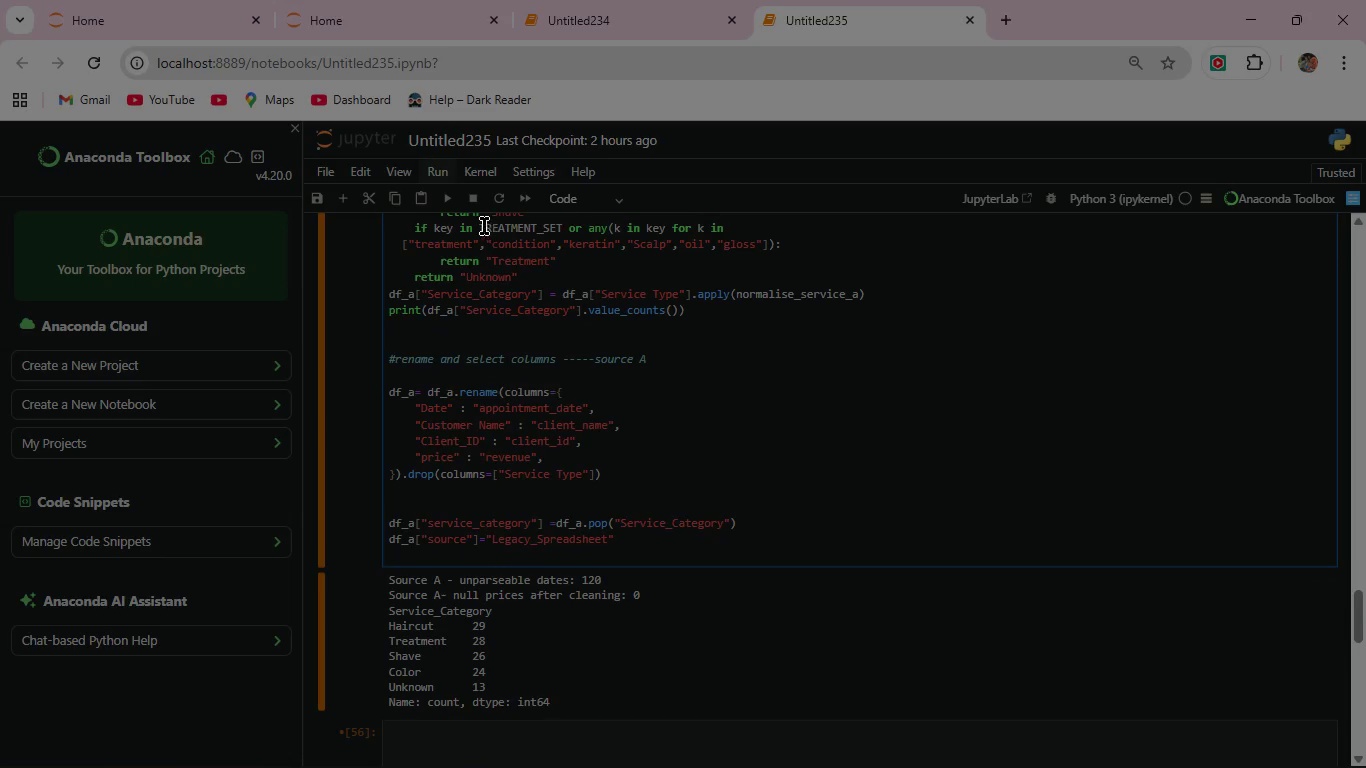 
left_click([454, 198])
 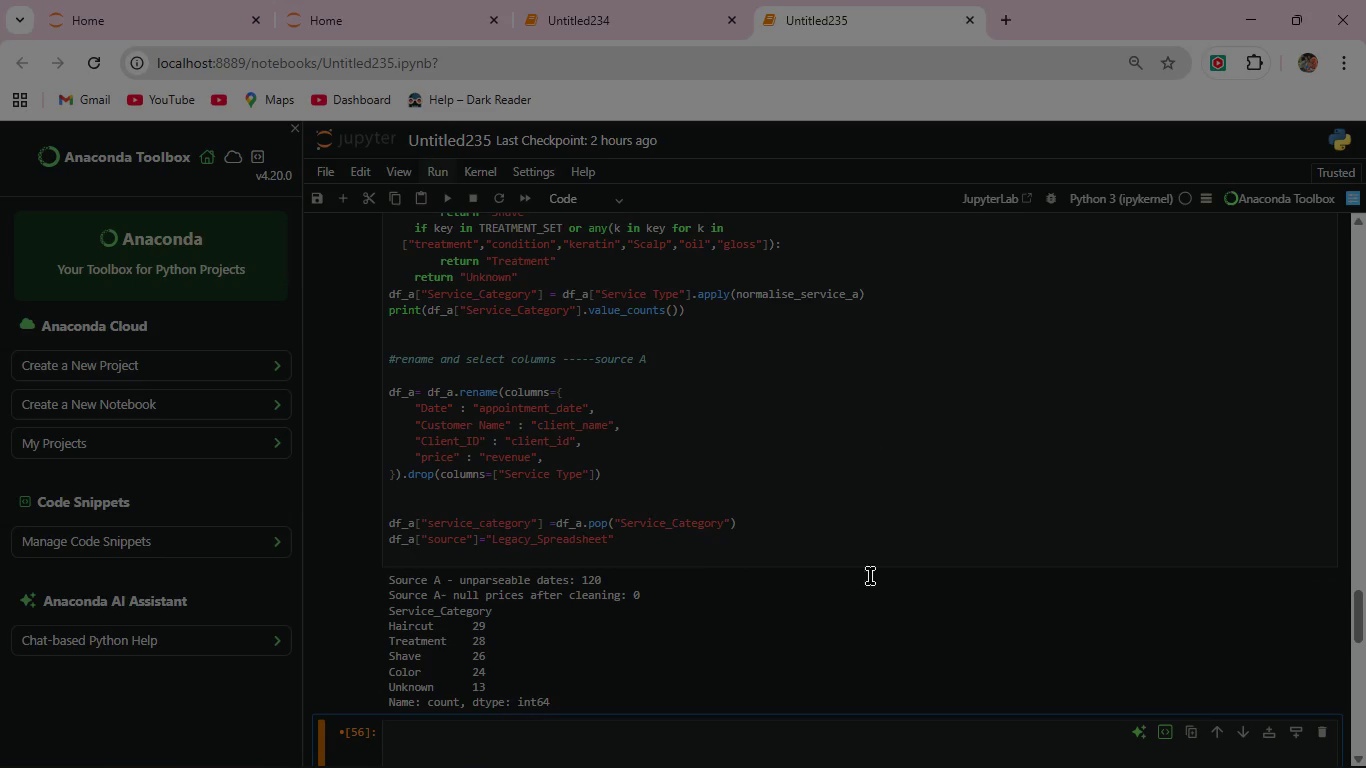 
scroll: coordinate [874, 604], scroll_direction: down, amount: 2.0
 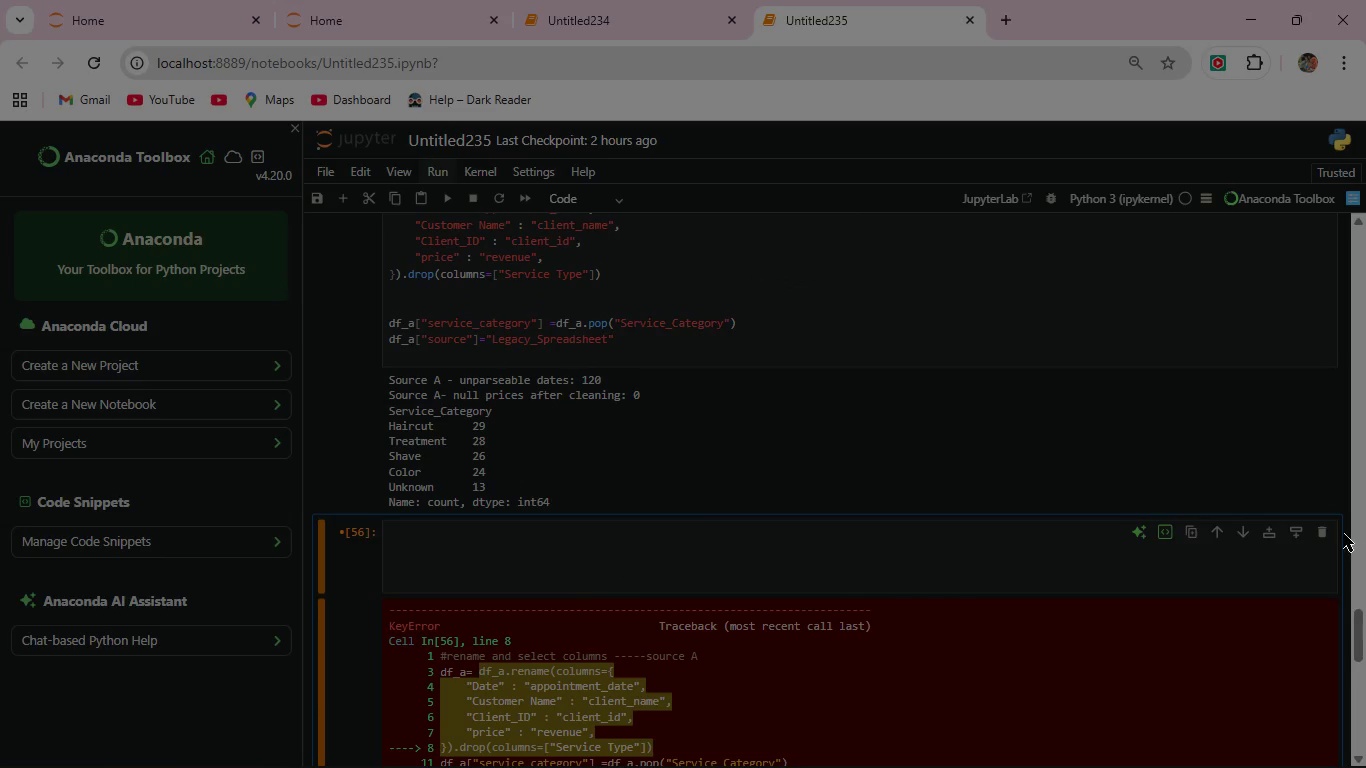 
left_click([1328, 534])
 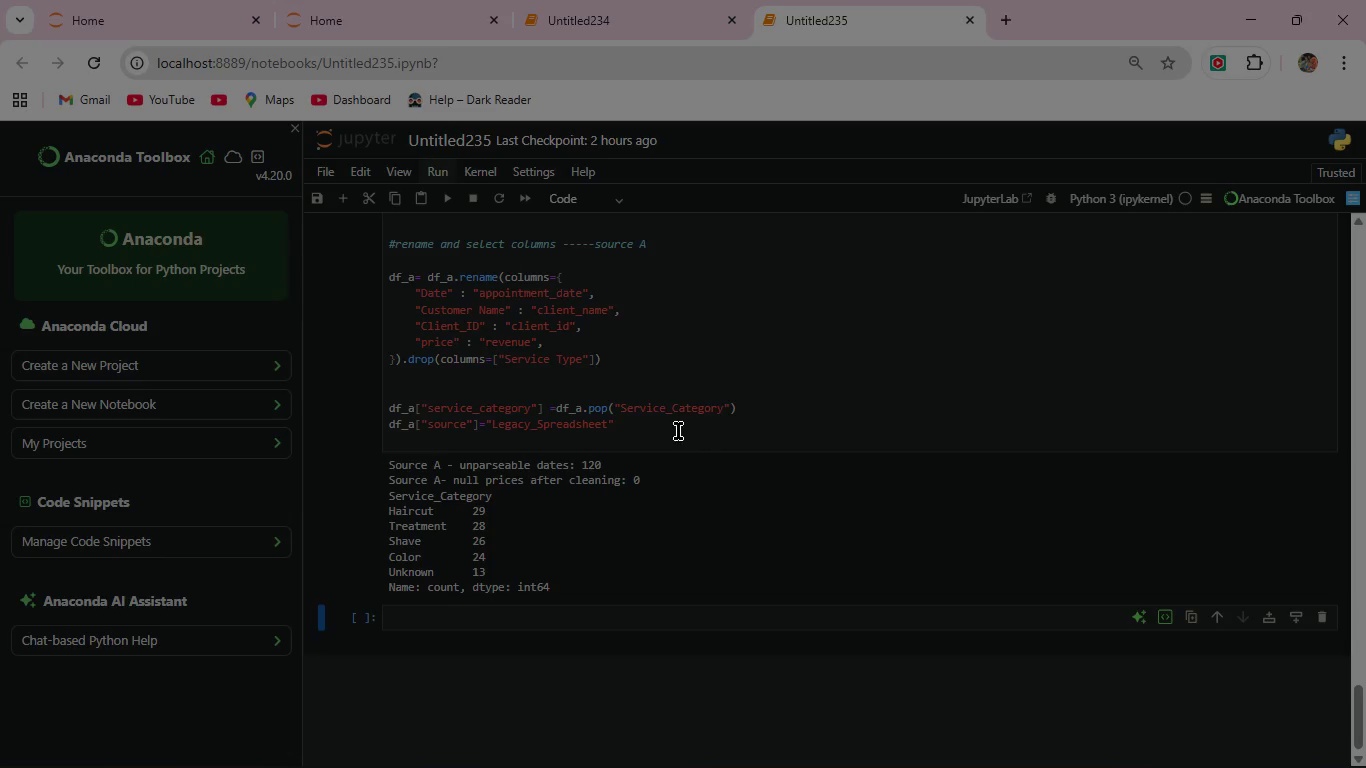 
left_click([644, 422])
 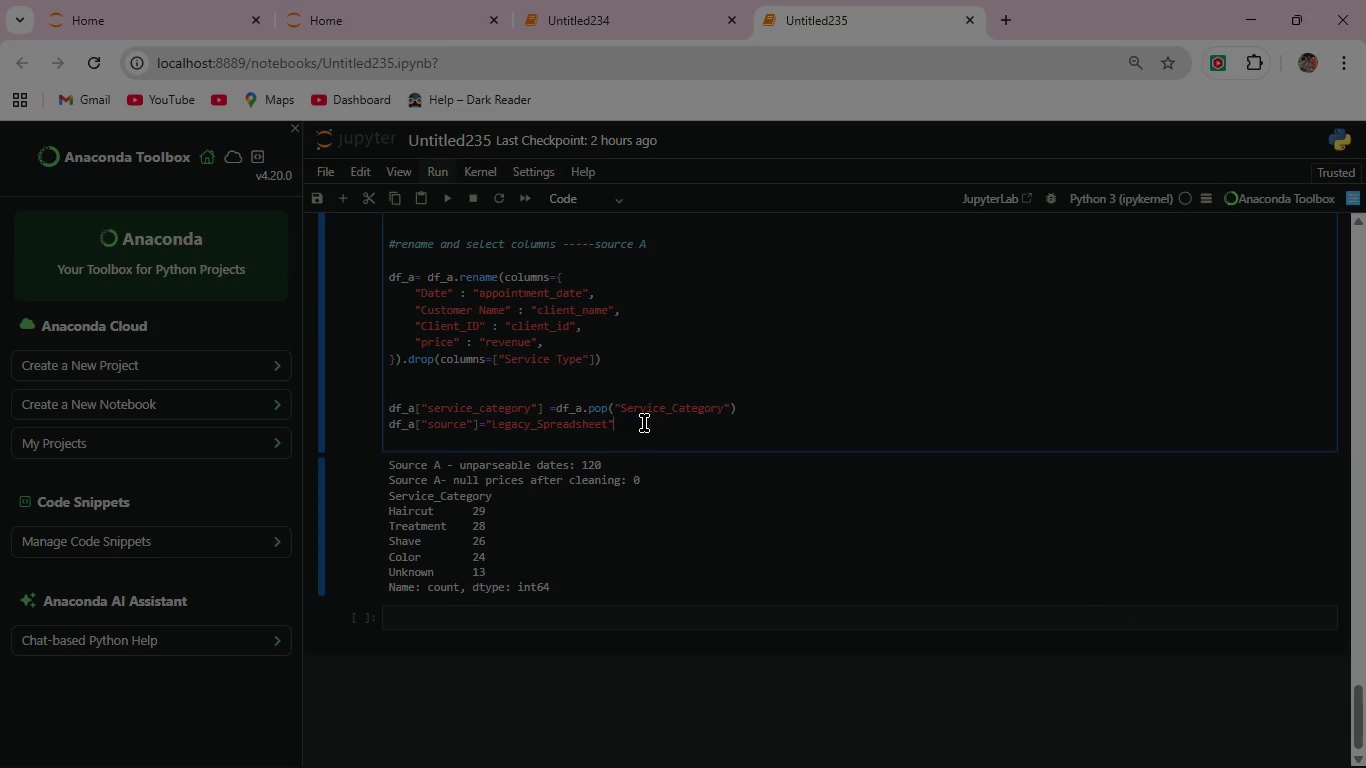 
wait(5.27)
 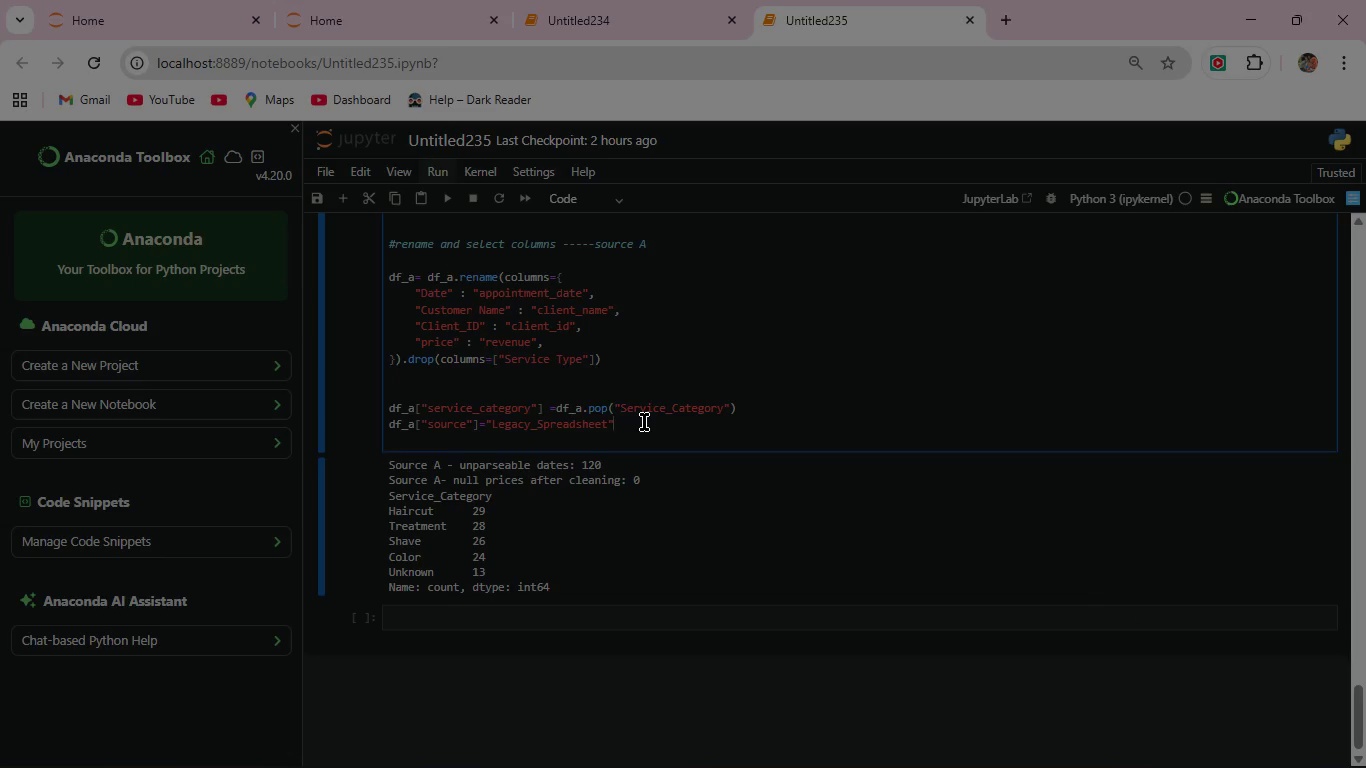 
key(Enter)
 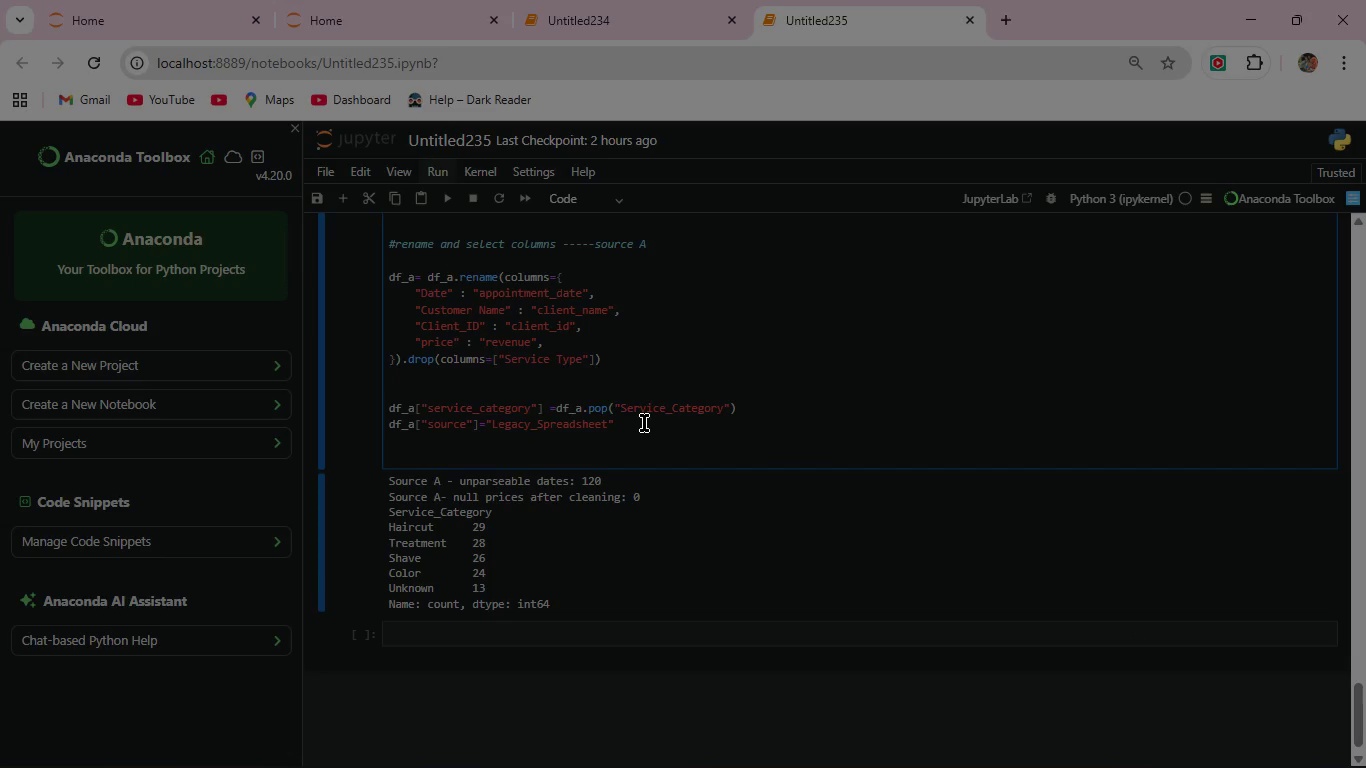 
type(print(df)
 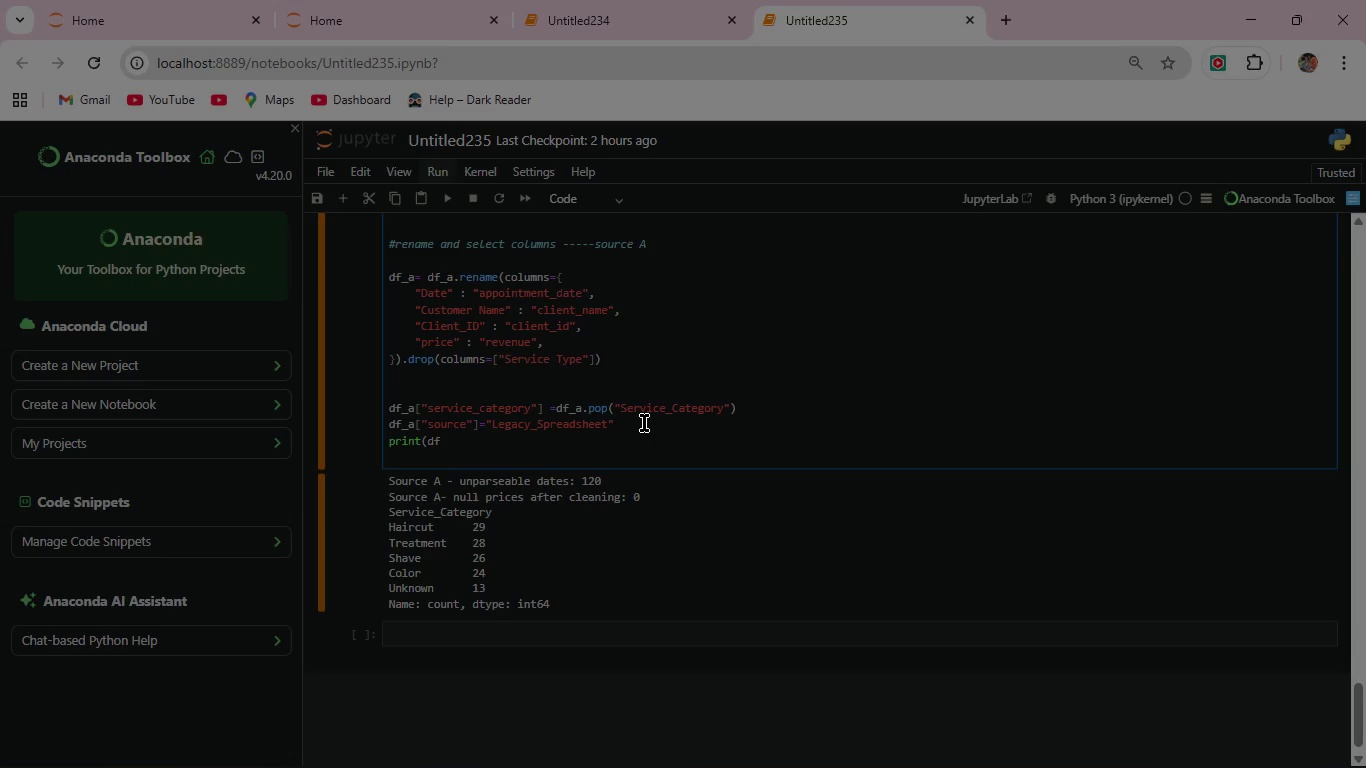 
type(_a.dtypes))
 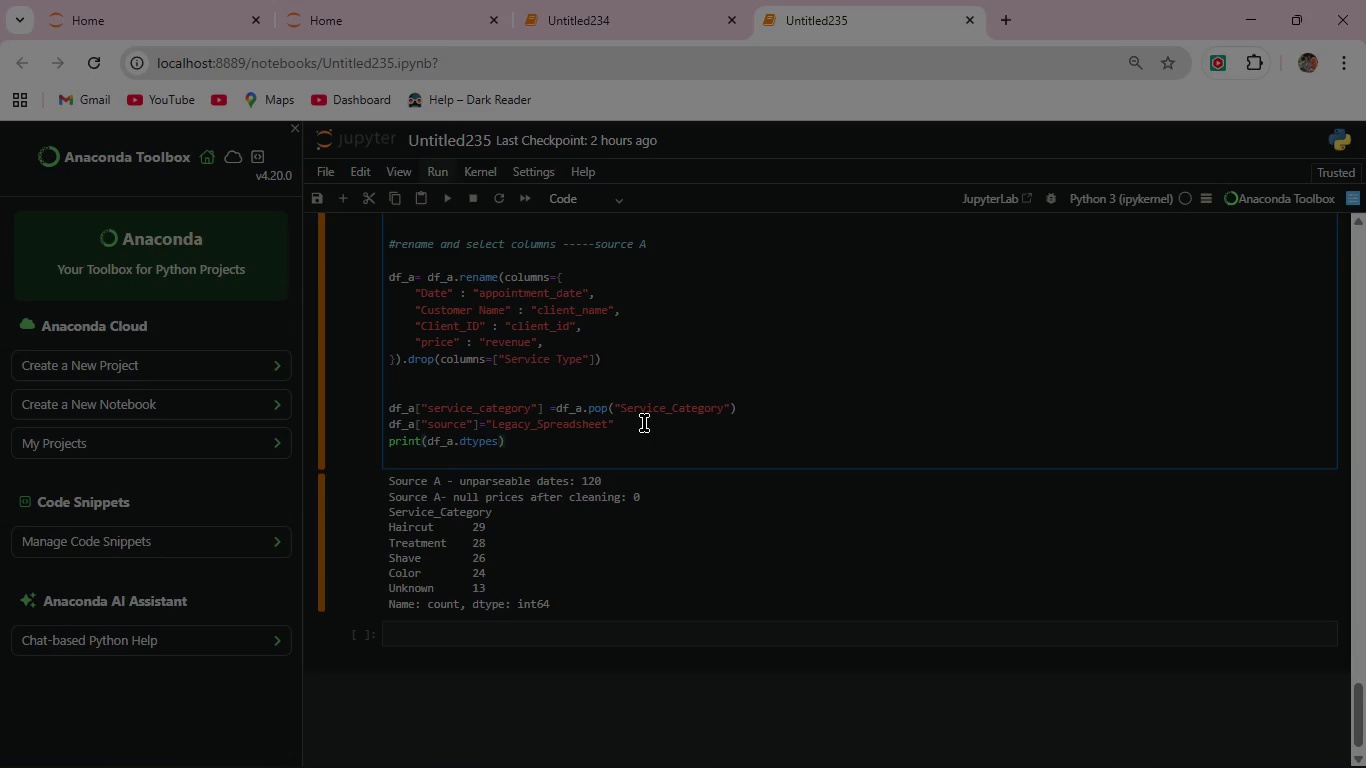 
key(Enter)
 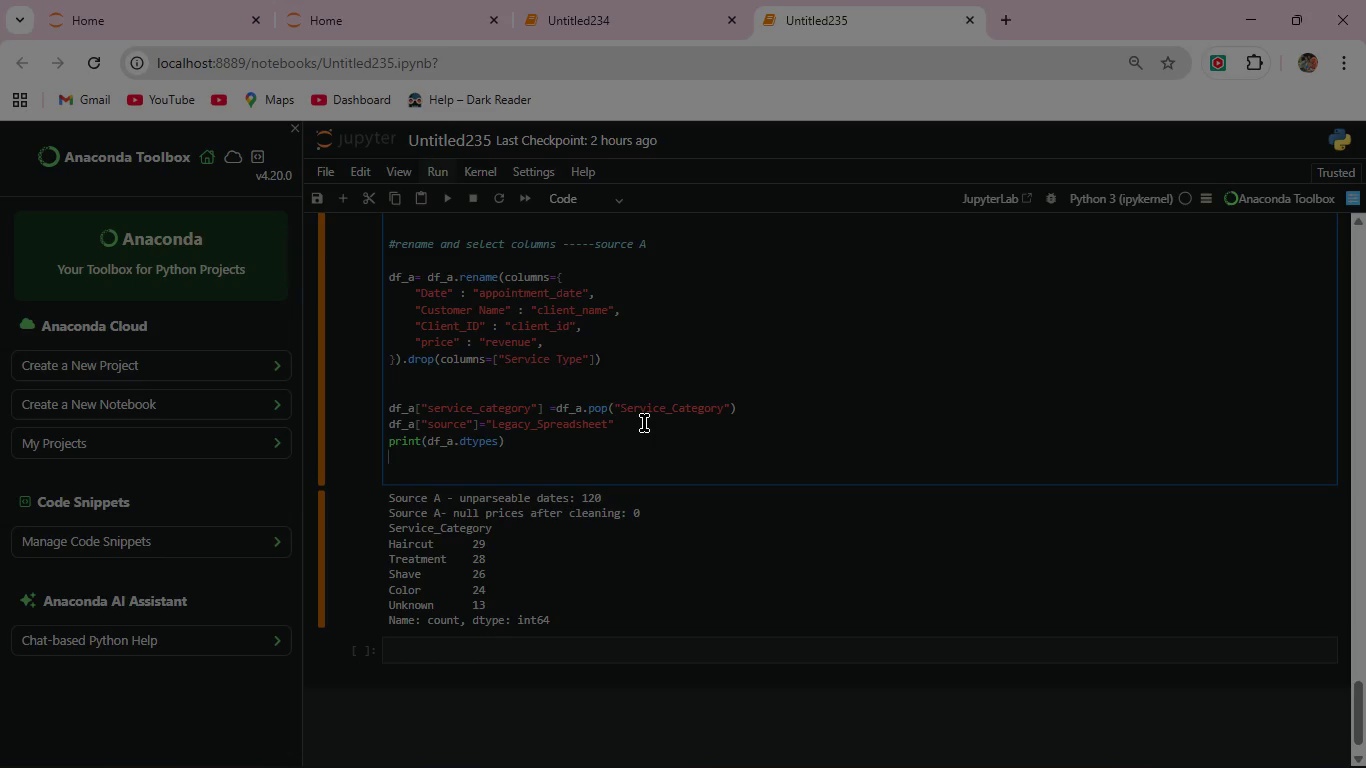 
type(df_a.head(4))
 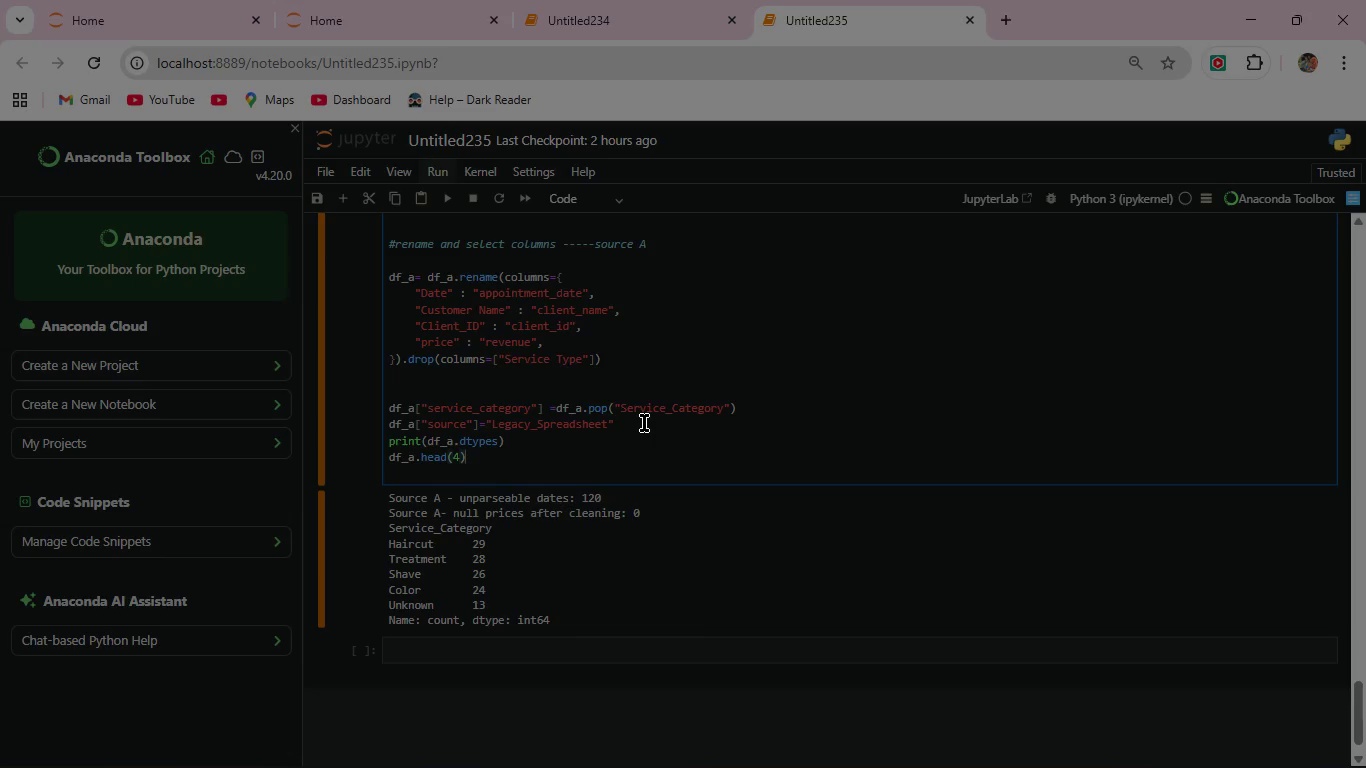 
left_click([451, 204])
 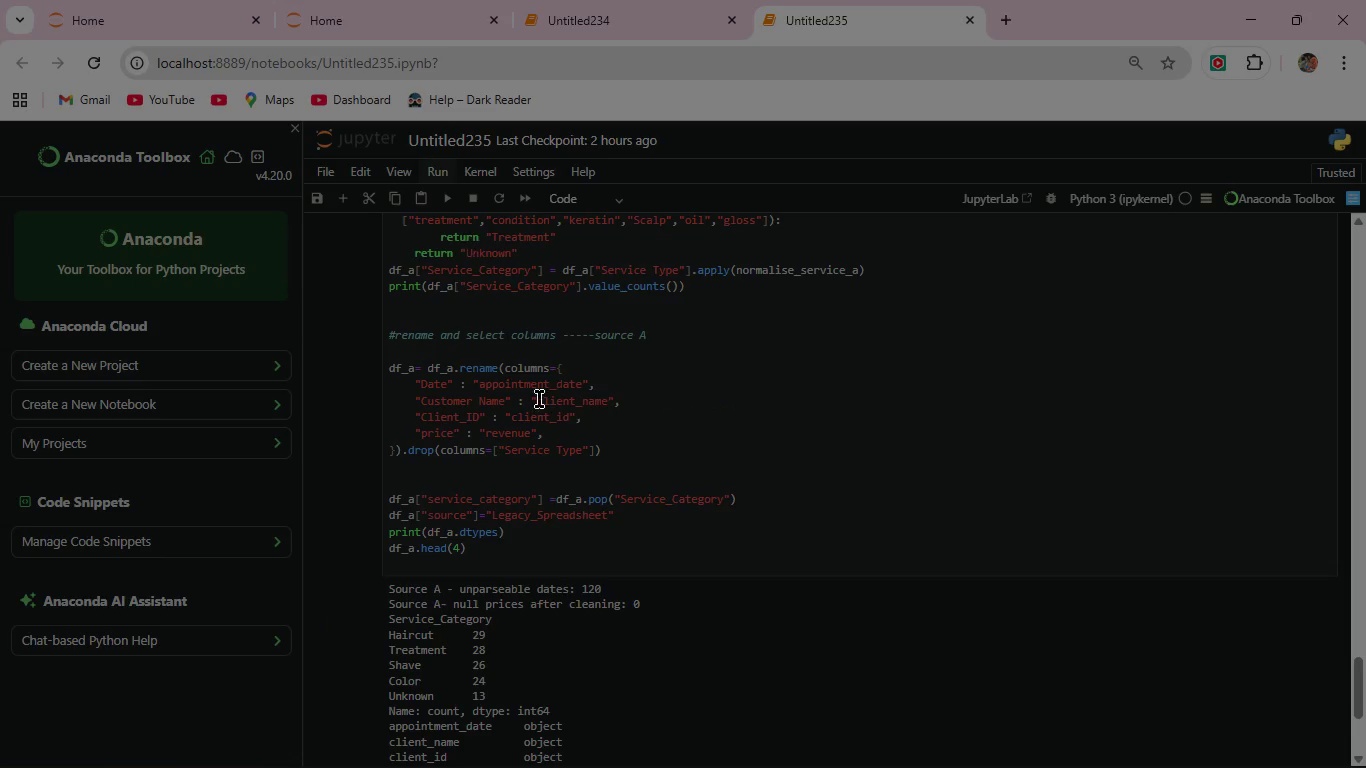 
scroll: coordinate [562, 516], scroll_direction: down, amount: 3.0
 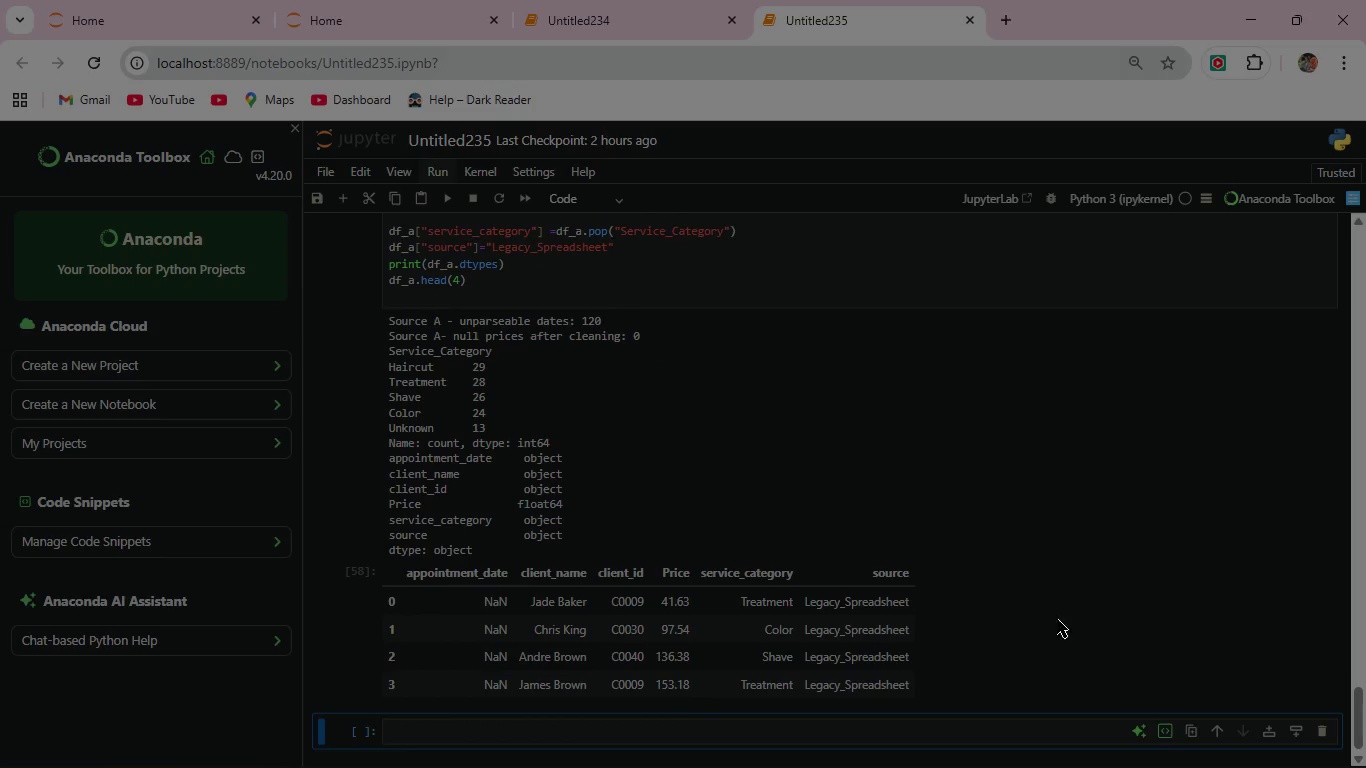 
left_click([1259, 11])